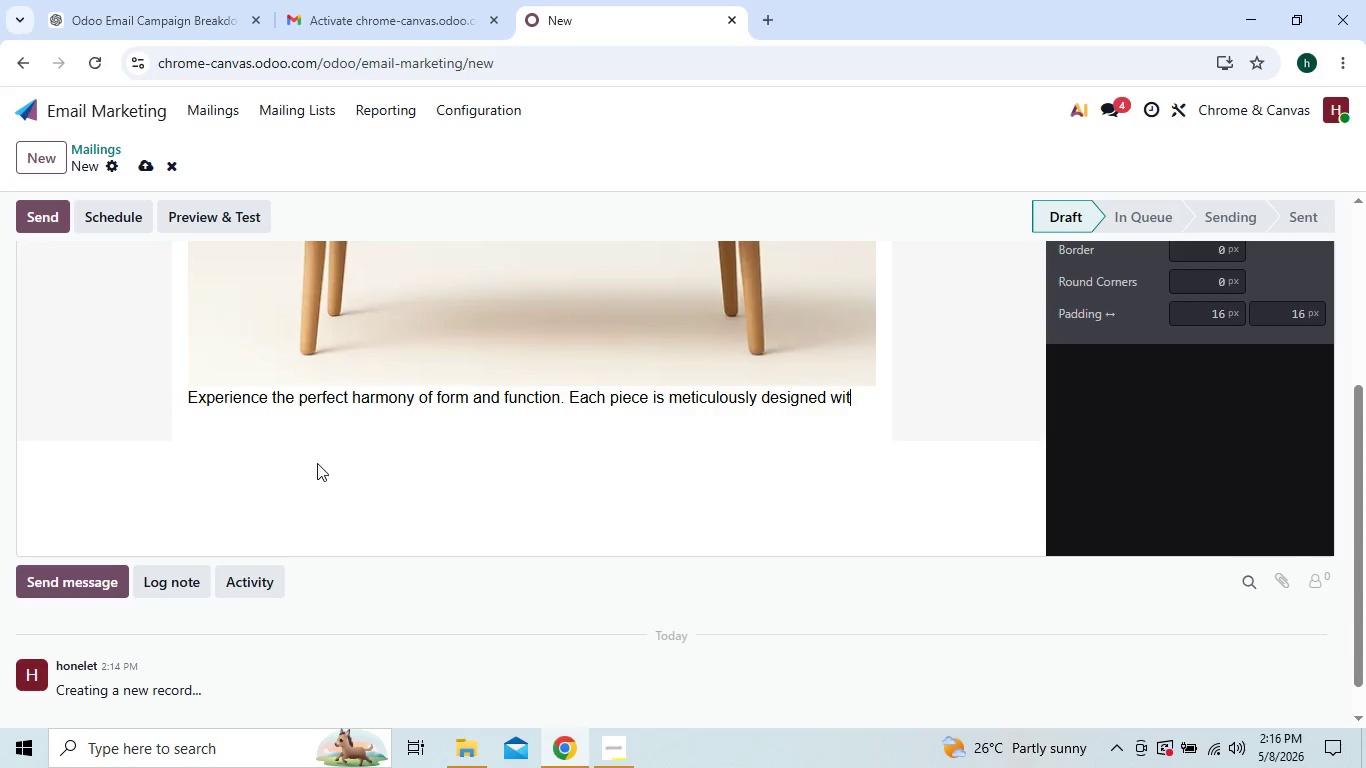 
key(Backspace)
 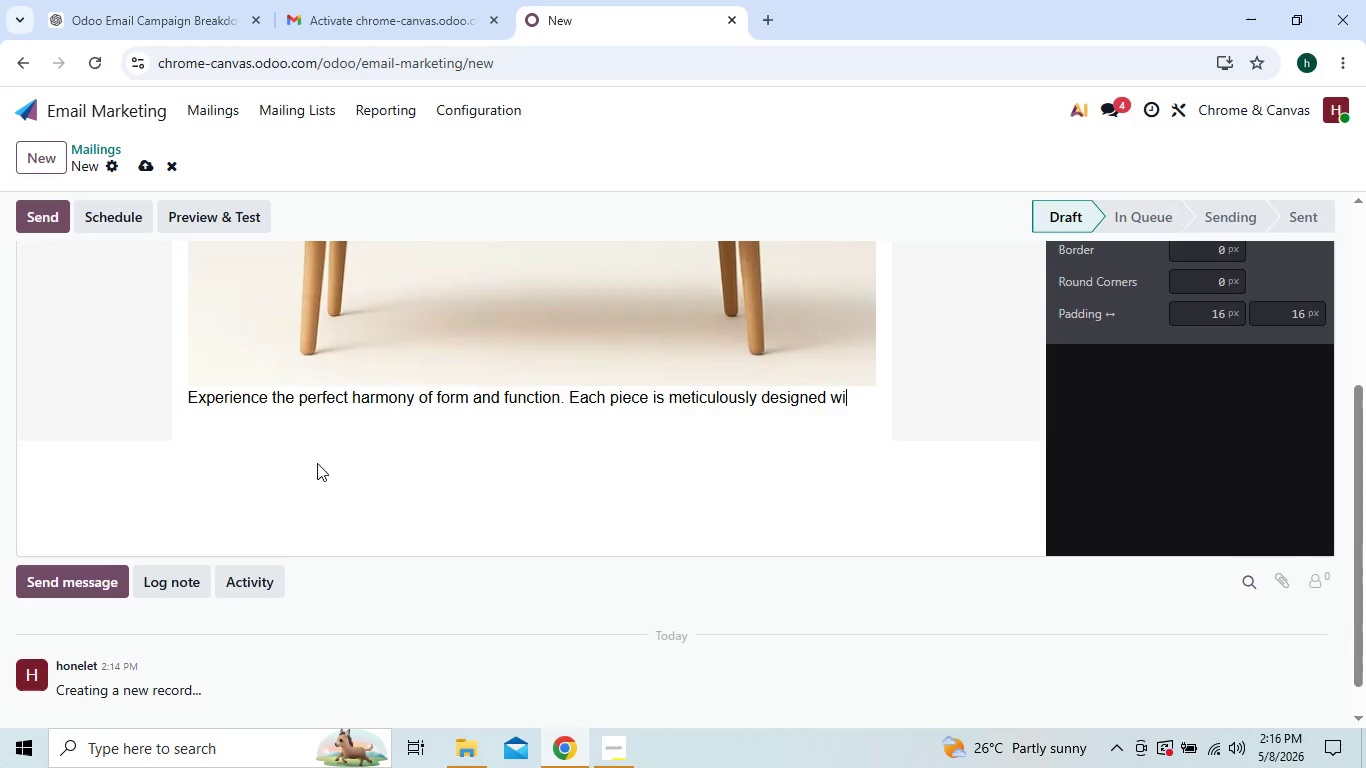 
key(Backspace)
 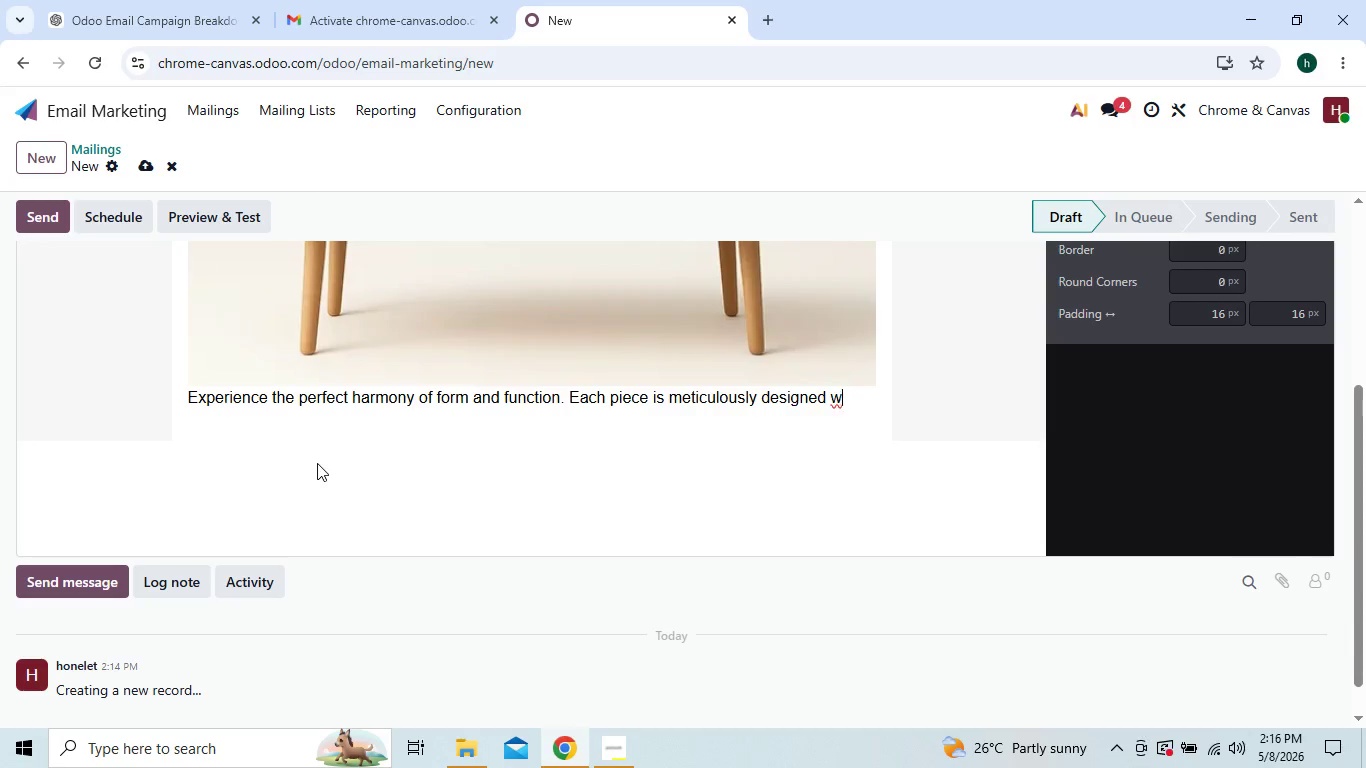 
key(Backspace)
 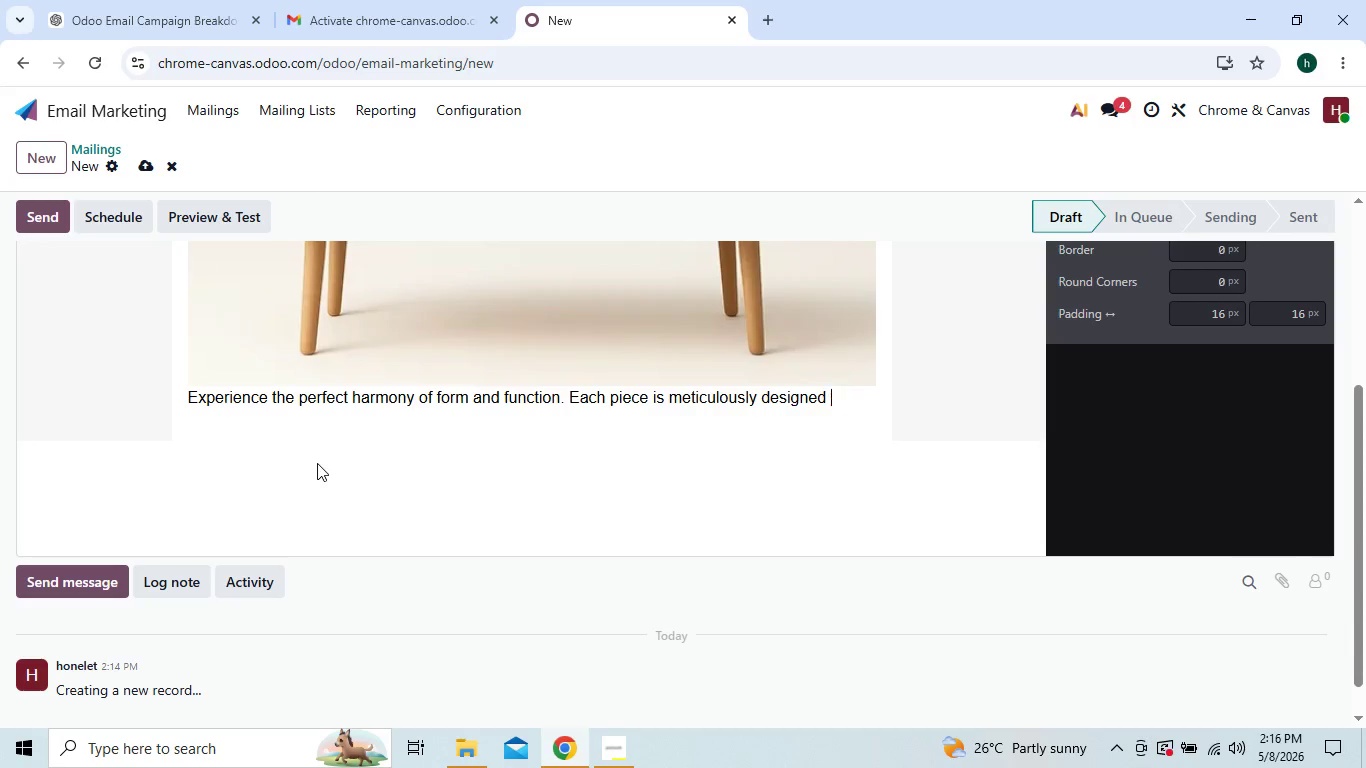 
key(Backspace)
 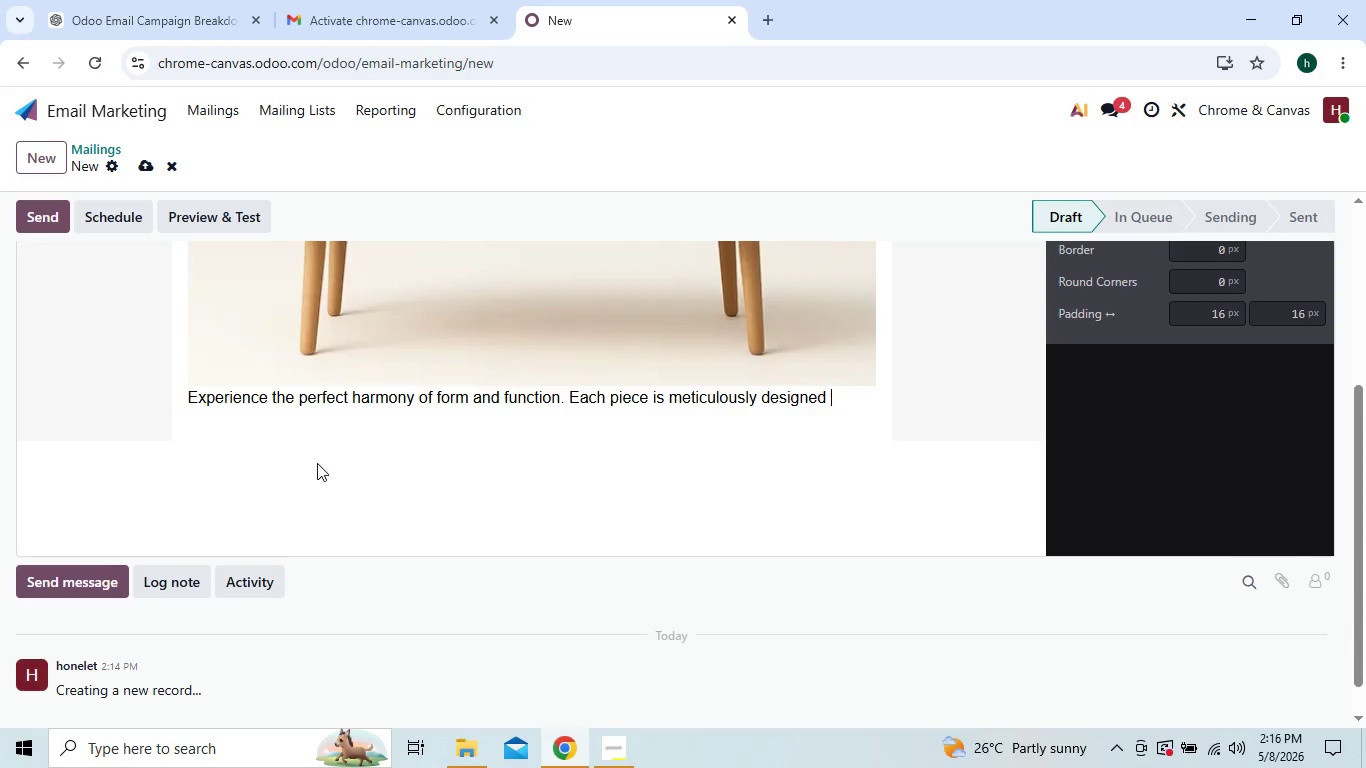 
key(Backspace)
 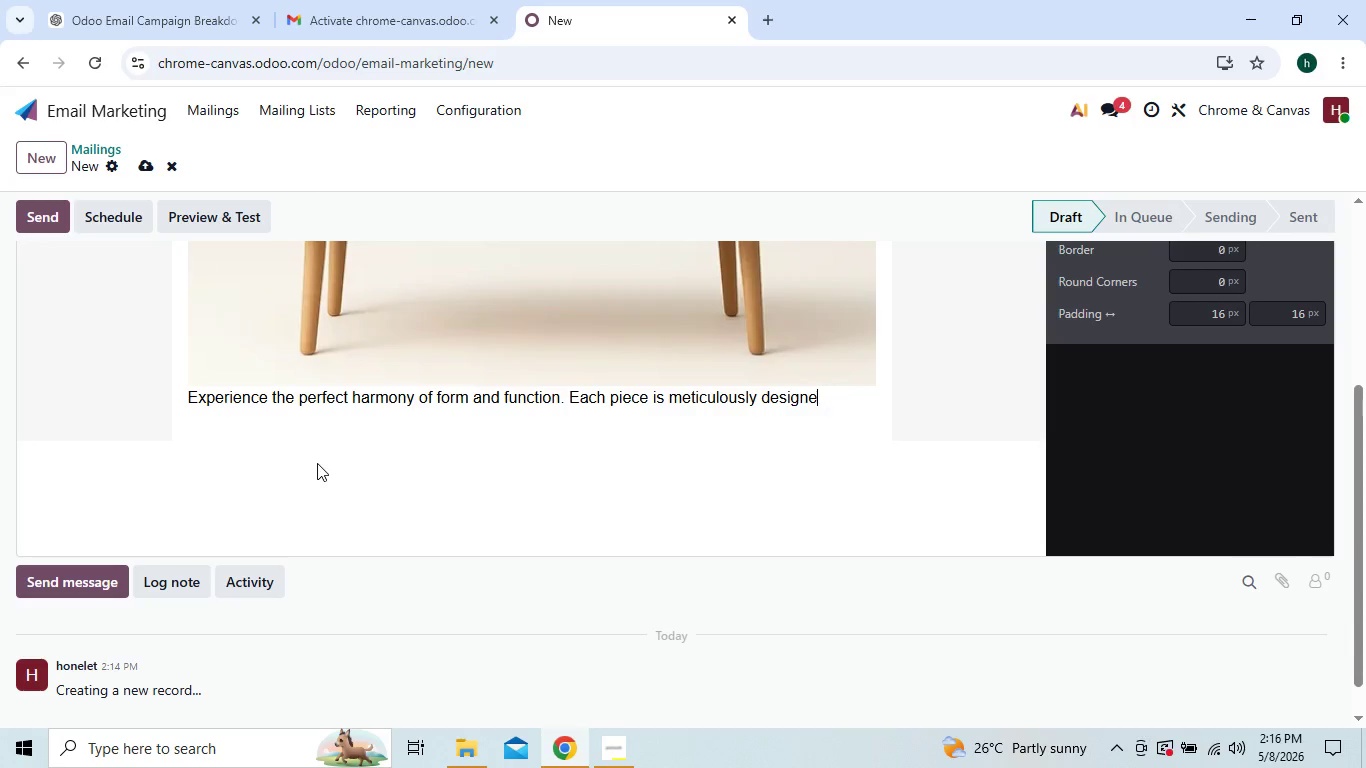 
key(Backspace)
 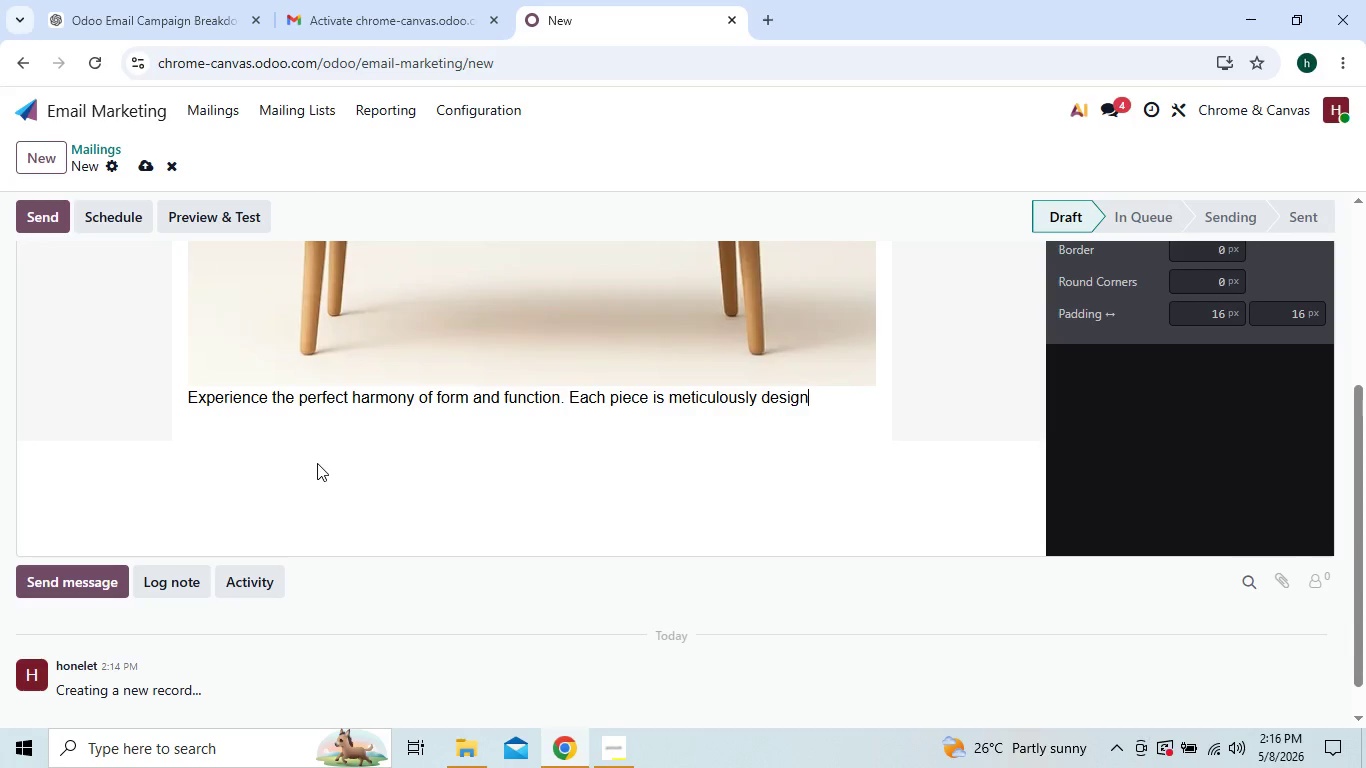 
key(Backspace)
 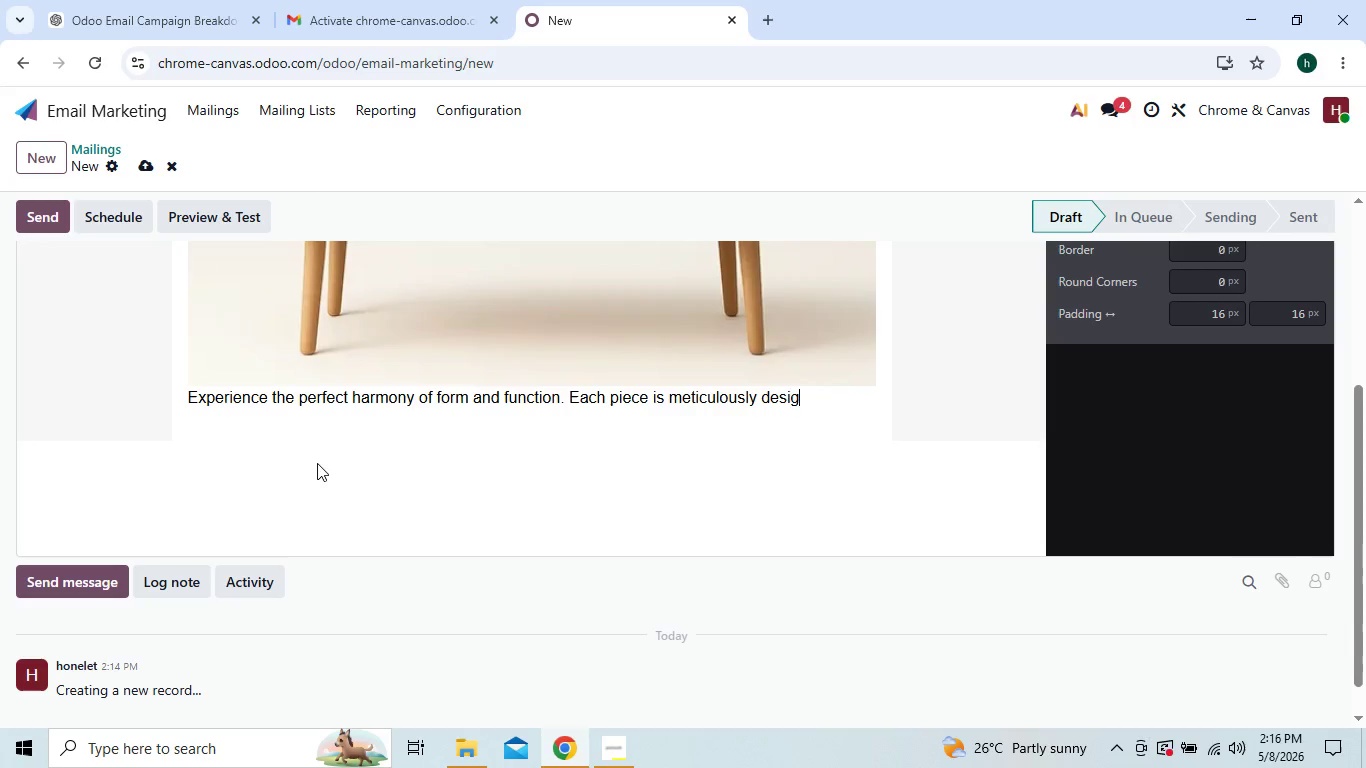 
key(Backspace)
 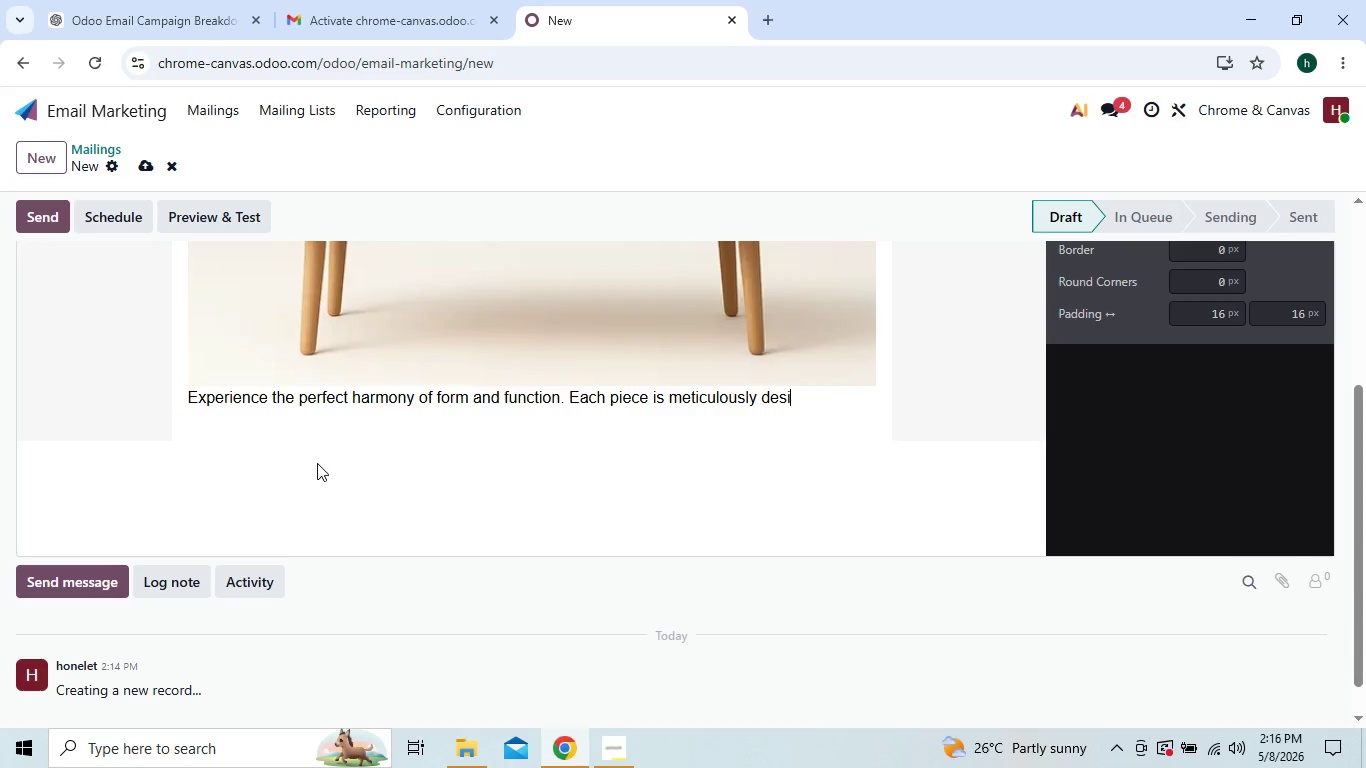 
key(Backspace)
 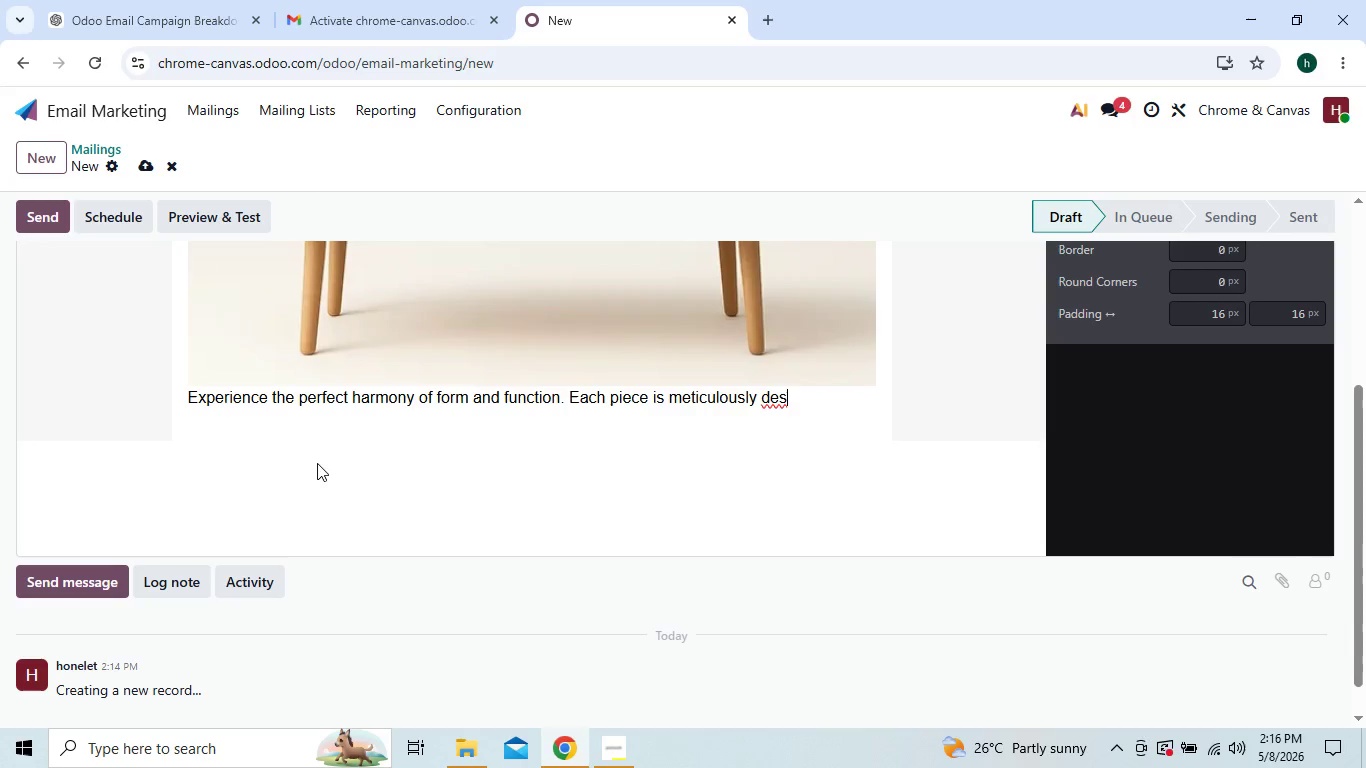 
key(Backspace)
 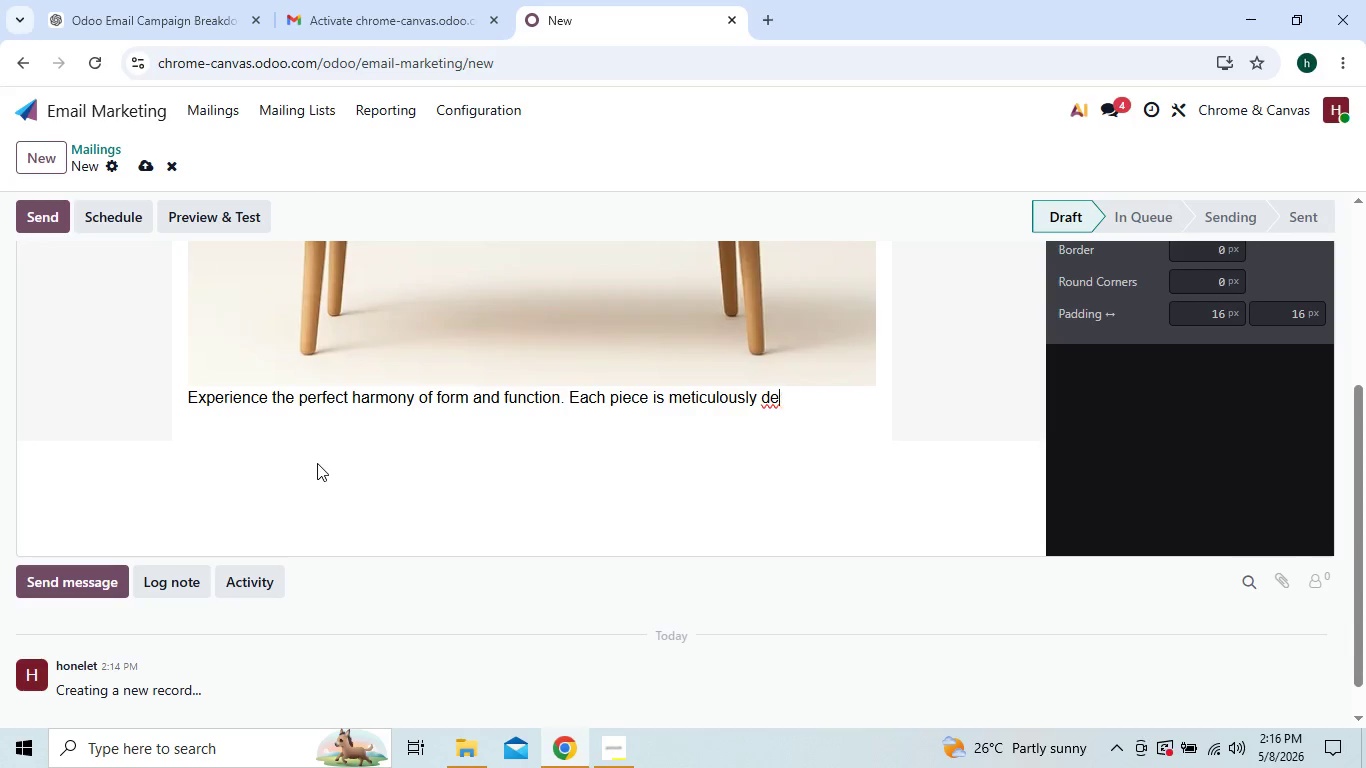 
key(Backspace)
 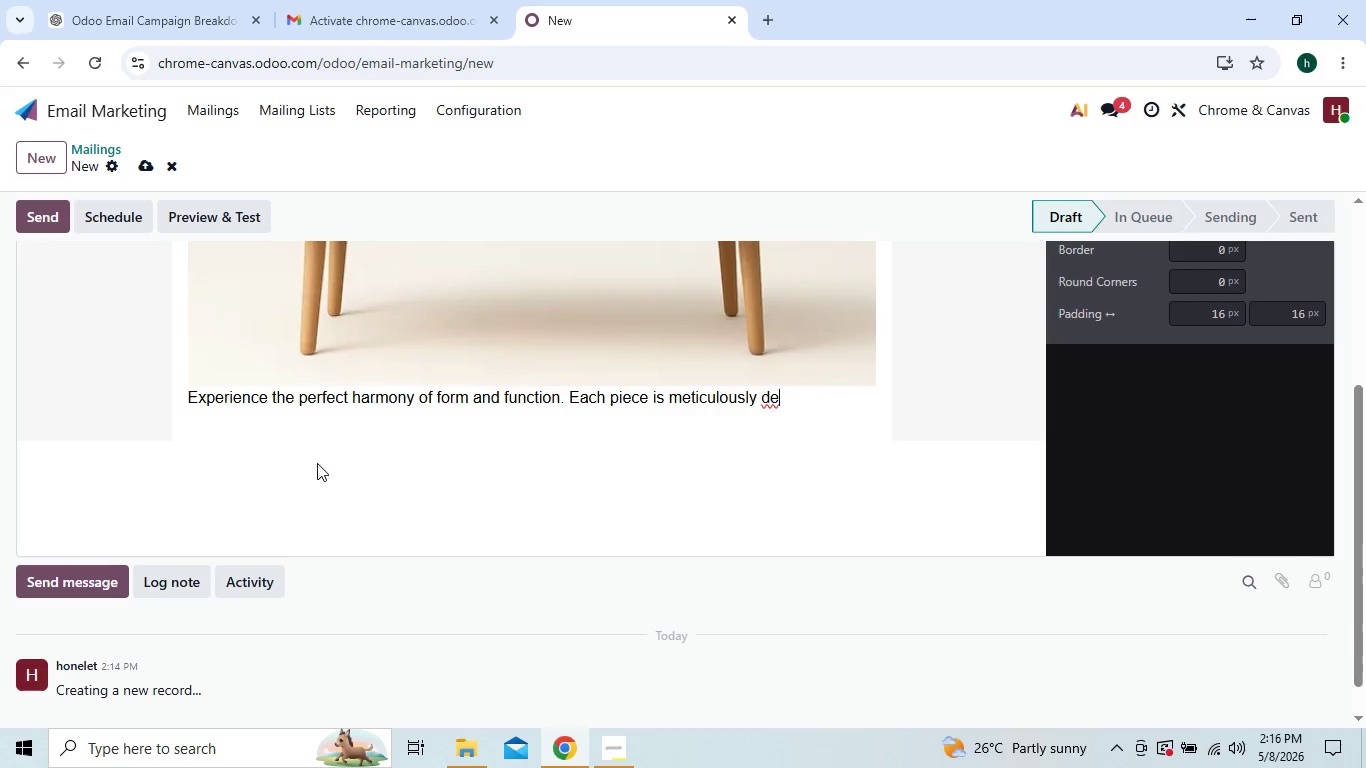 
key(Backspace)
 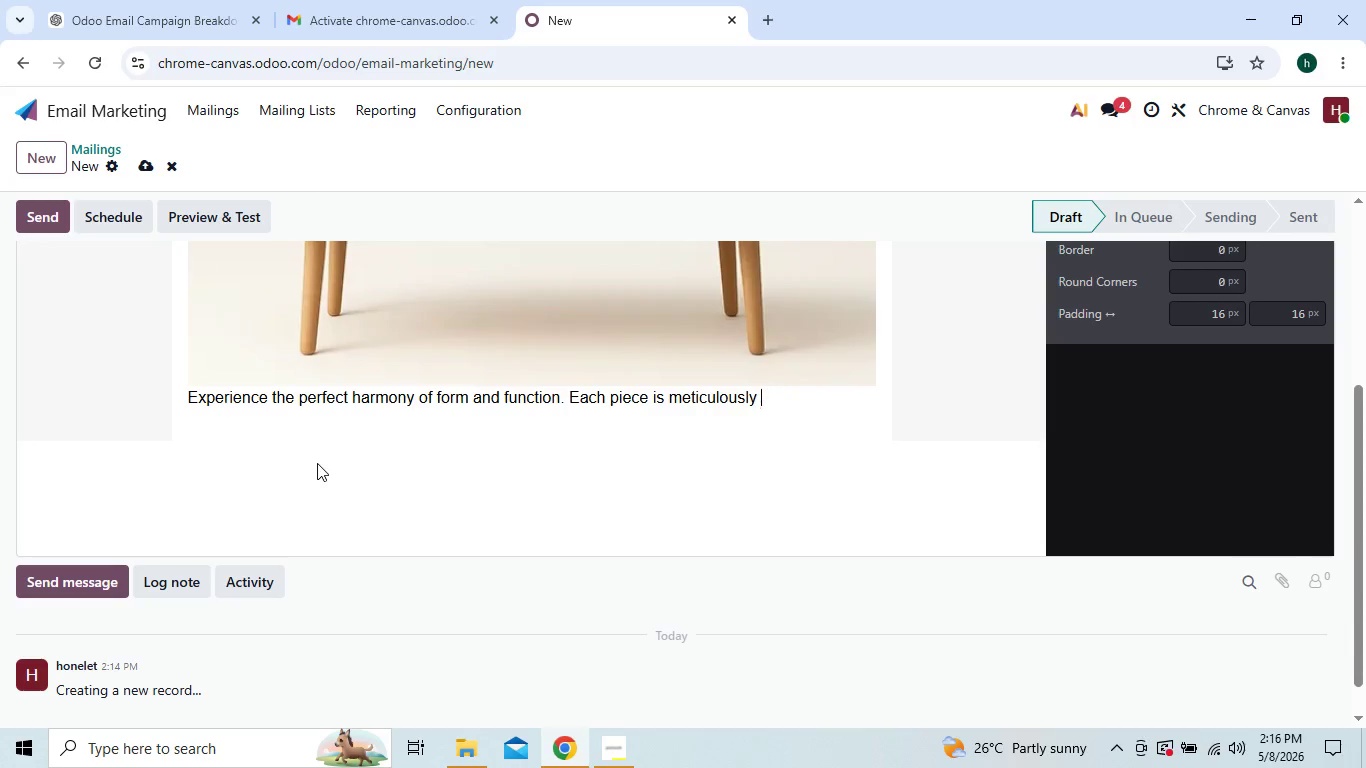 
key(Backspace)
 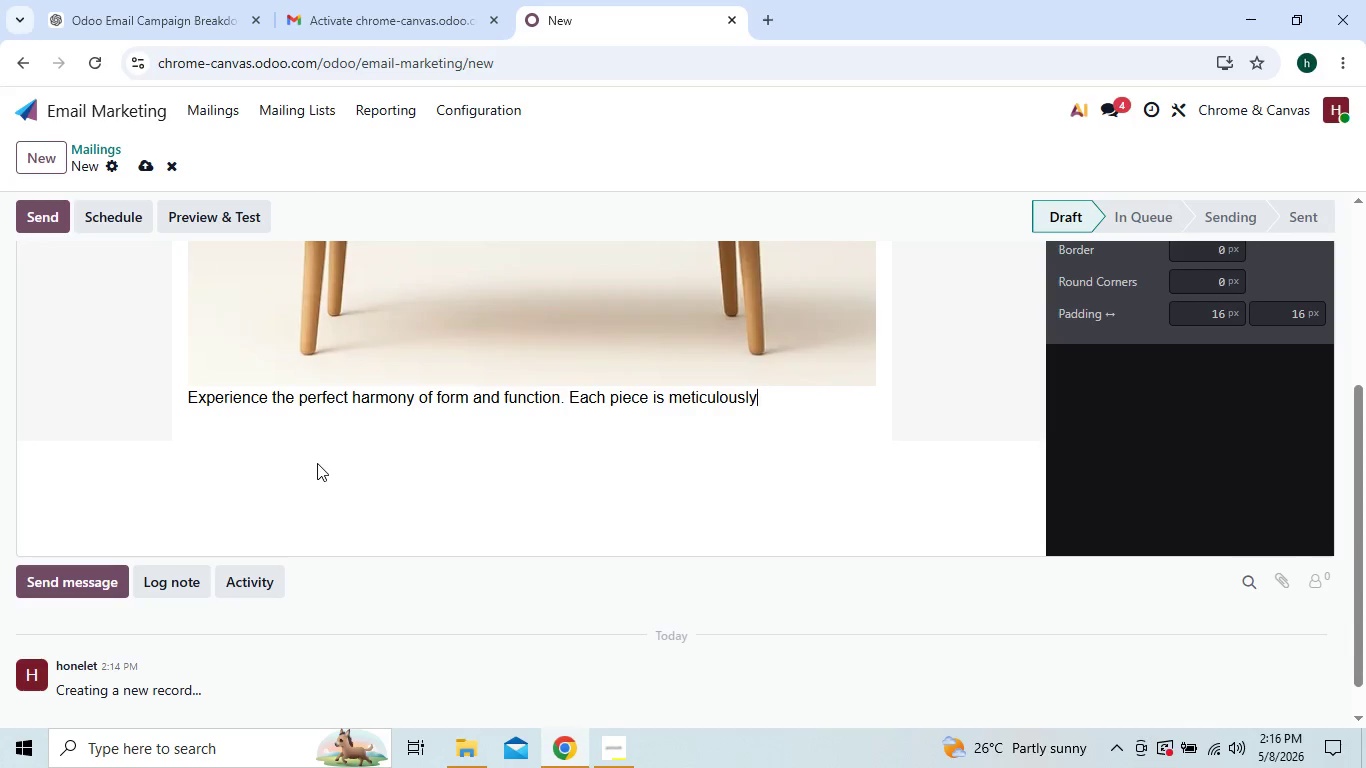 
key(Backspace)
 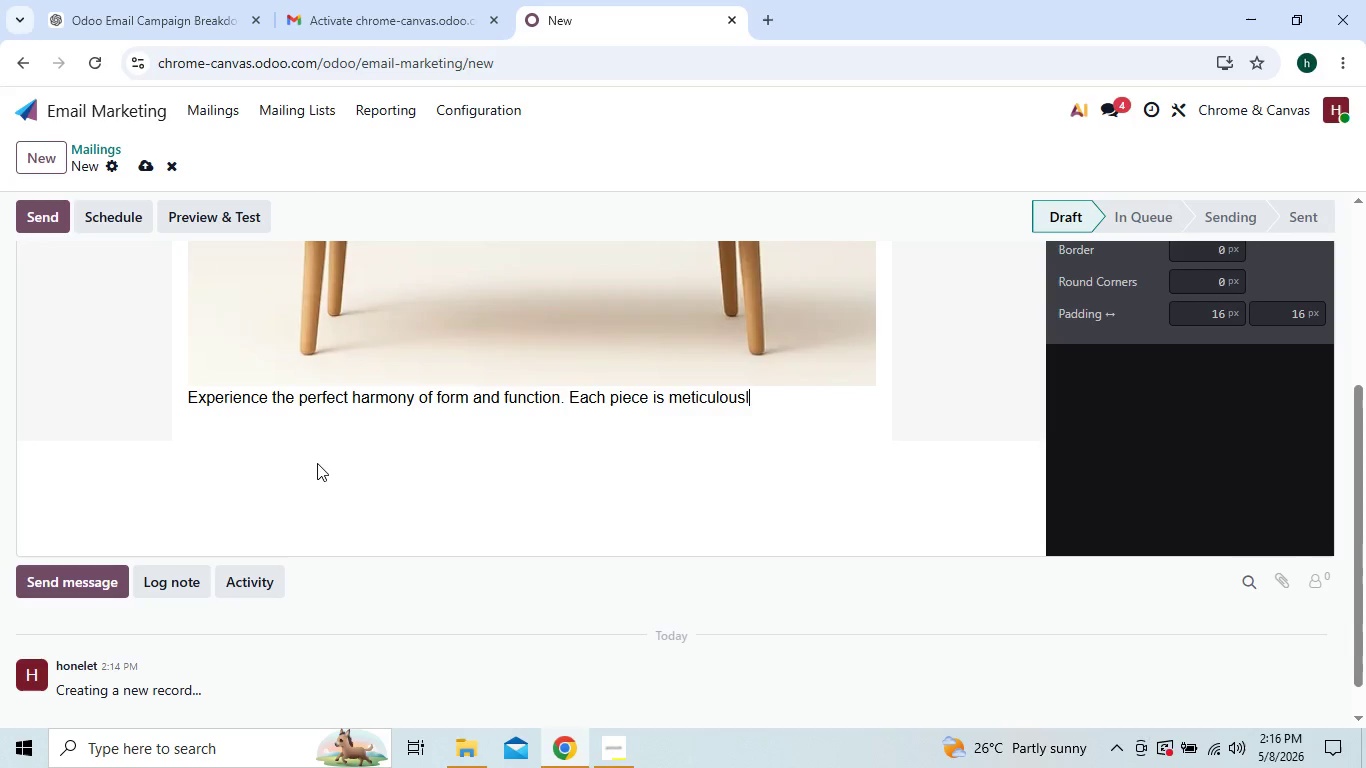 
key(Backspace)
 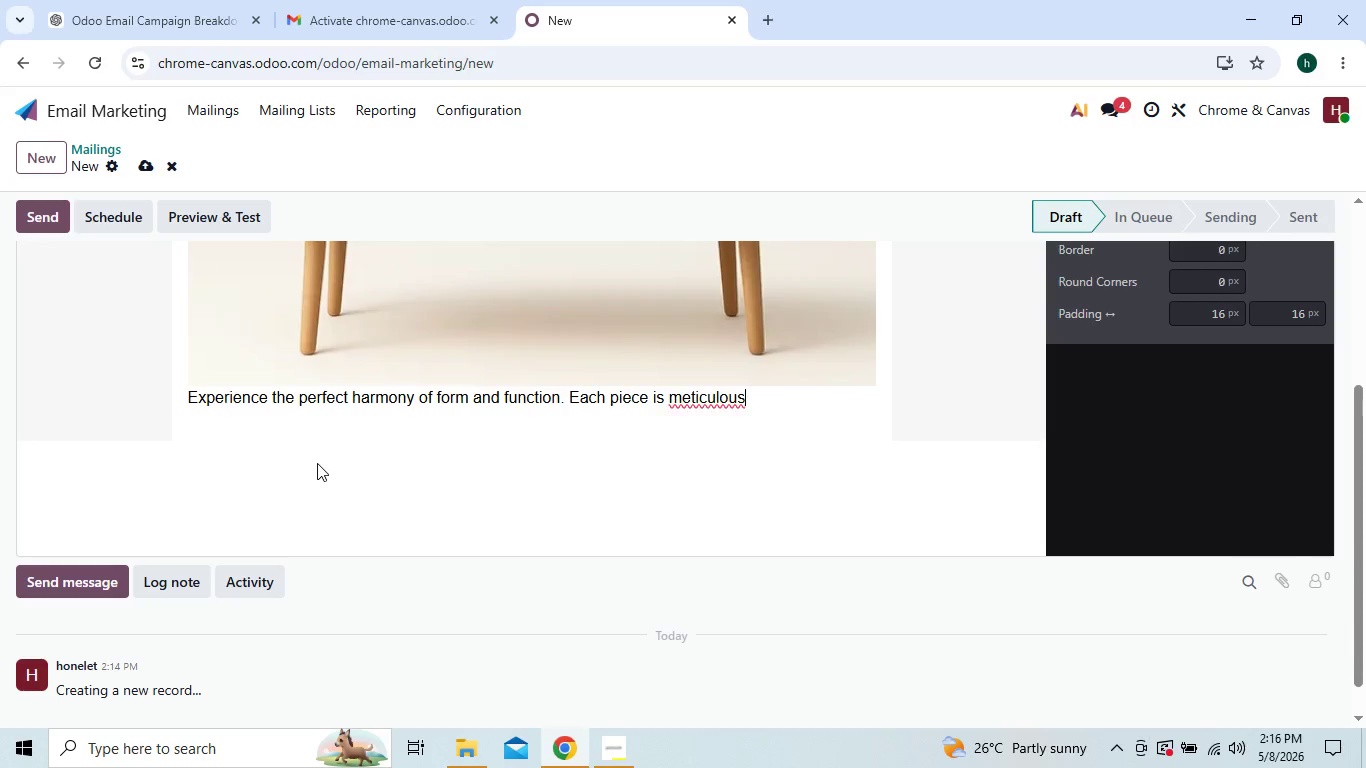 
key(Backspace)
 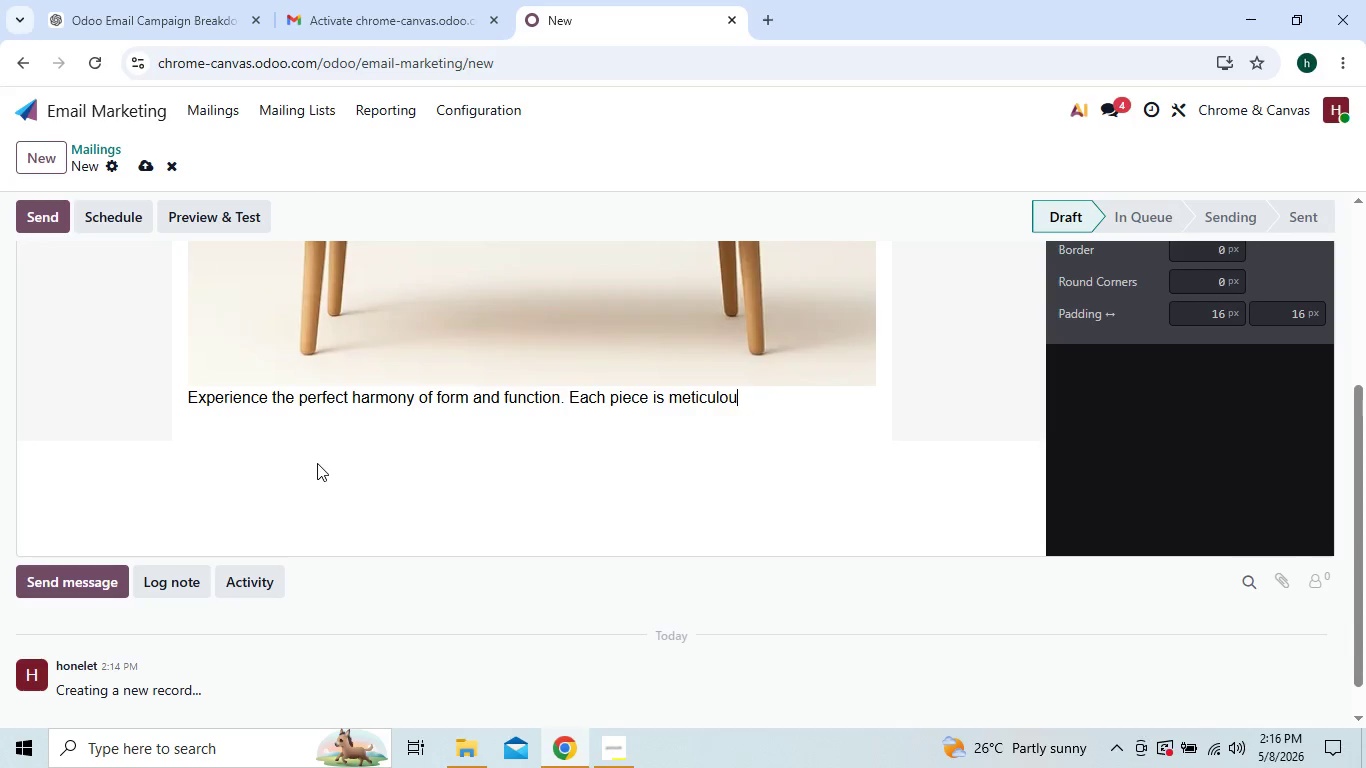 
key(Backspace)
 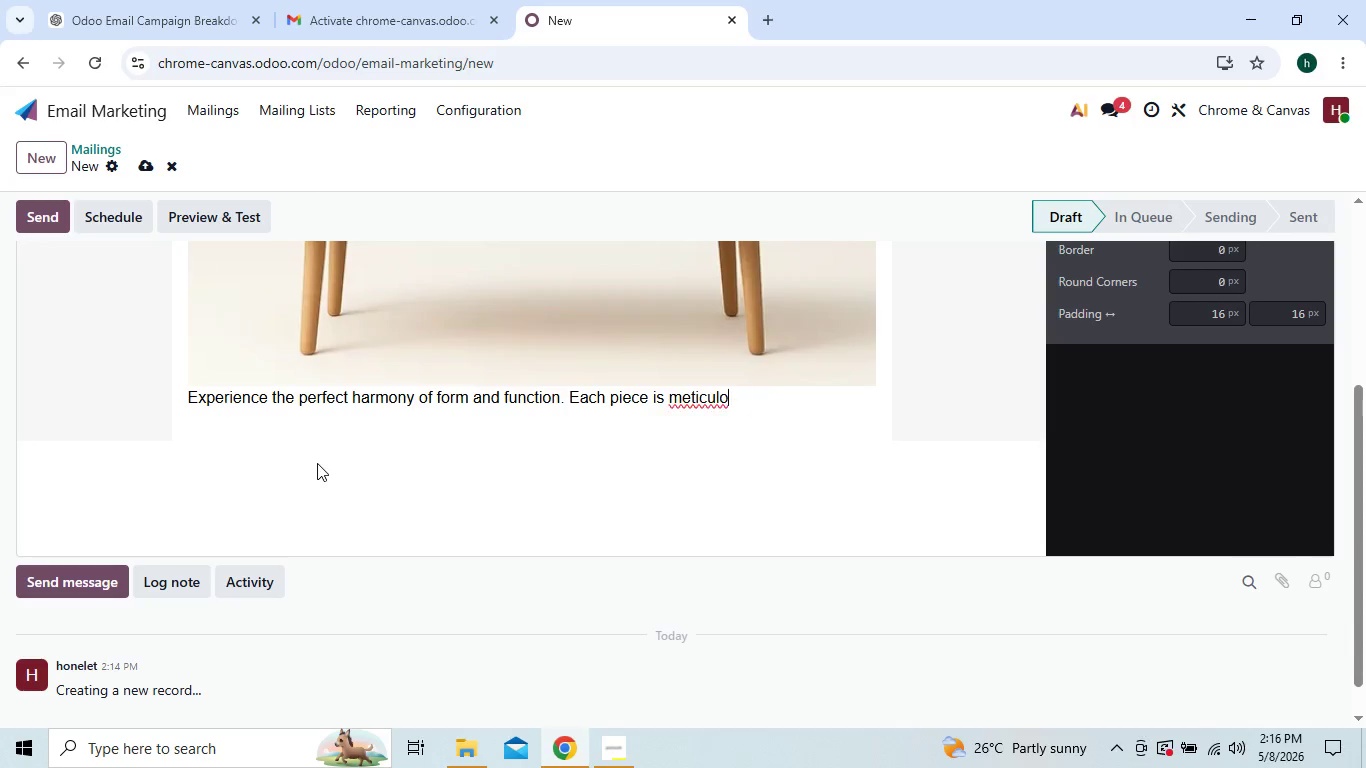 
key(Backspace)
 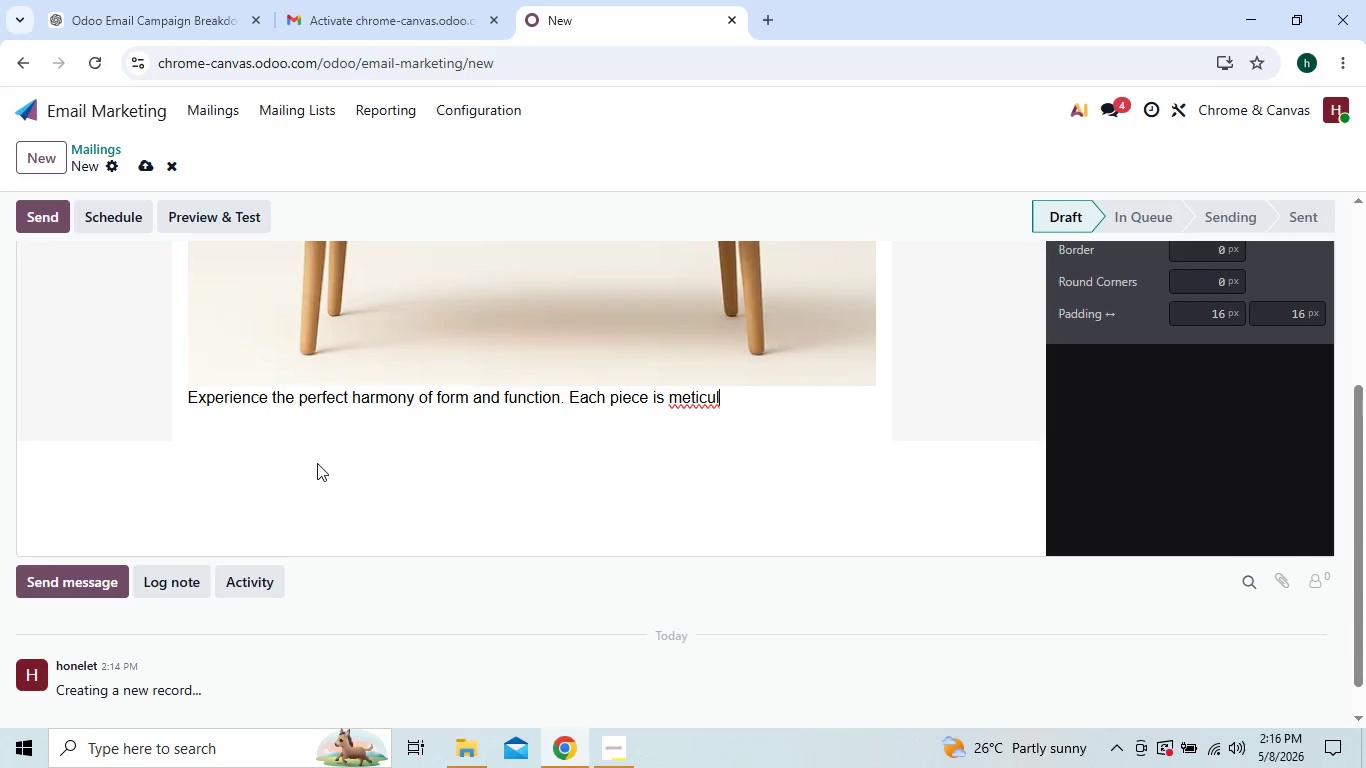 
key(Backspace)
 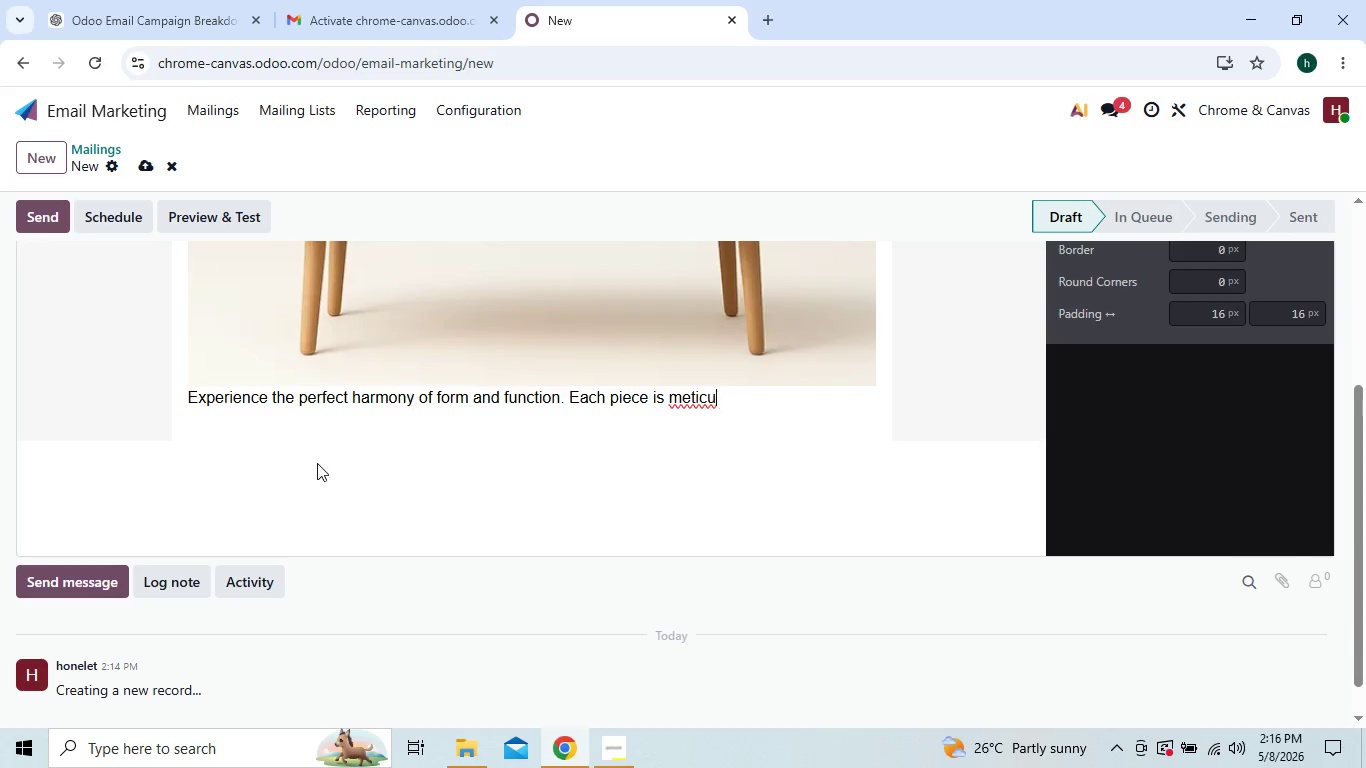 
key(Backspace)
 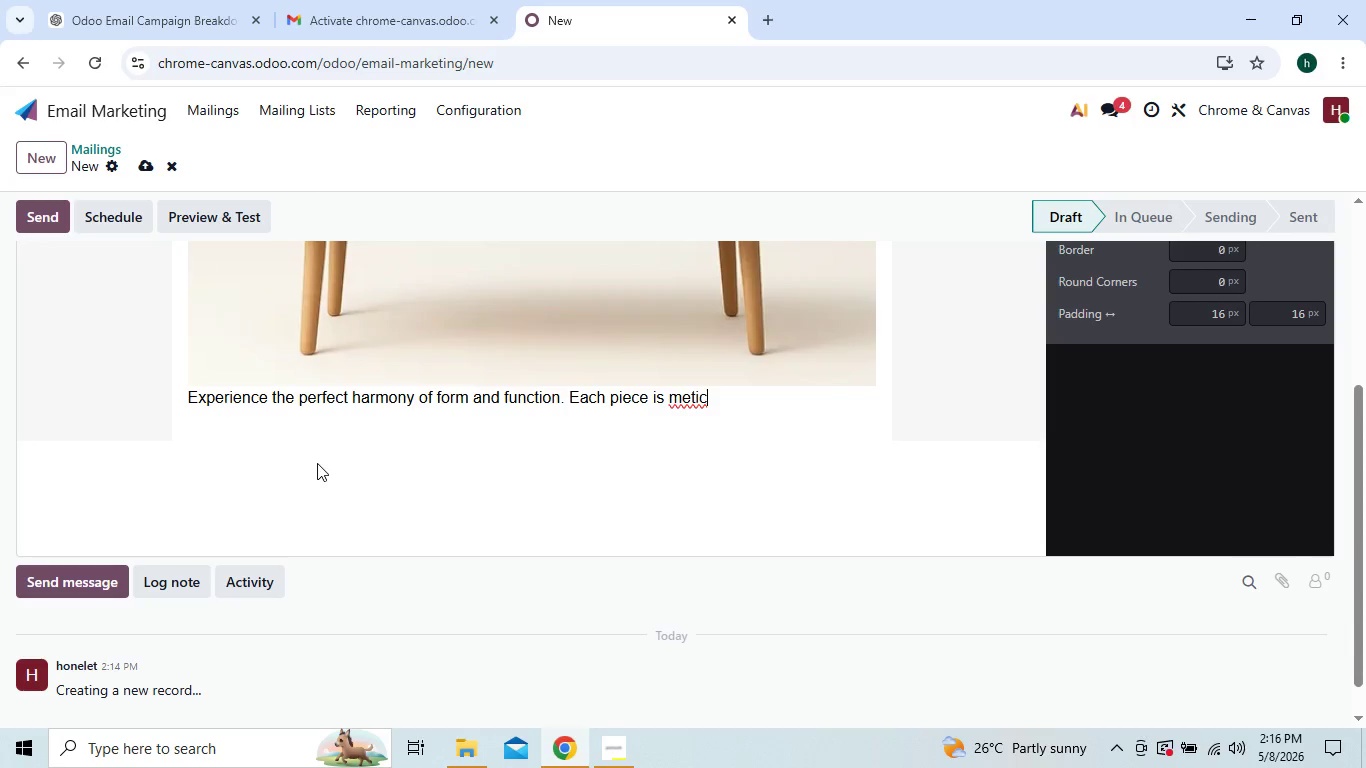 
key(Backspace)
 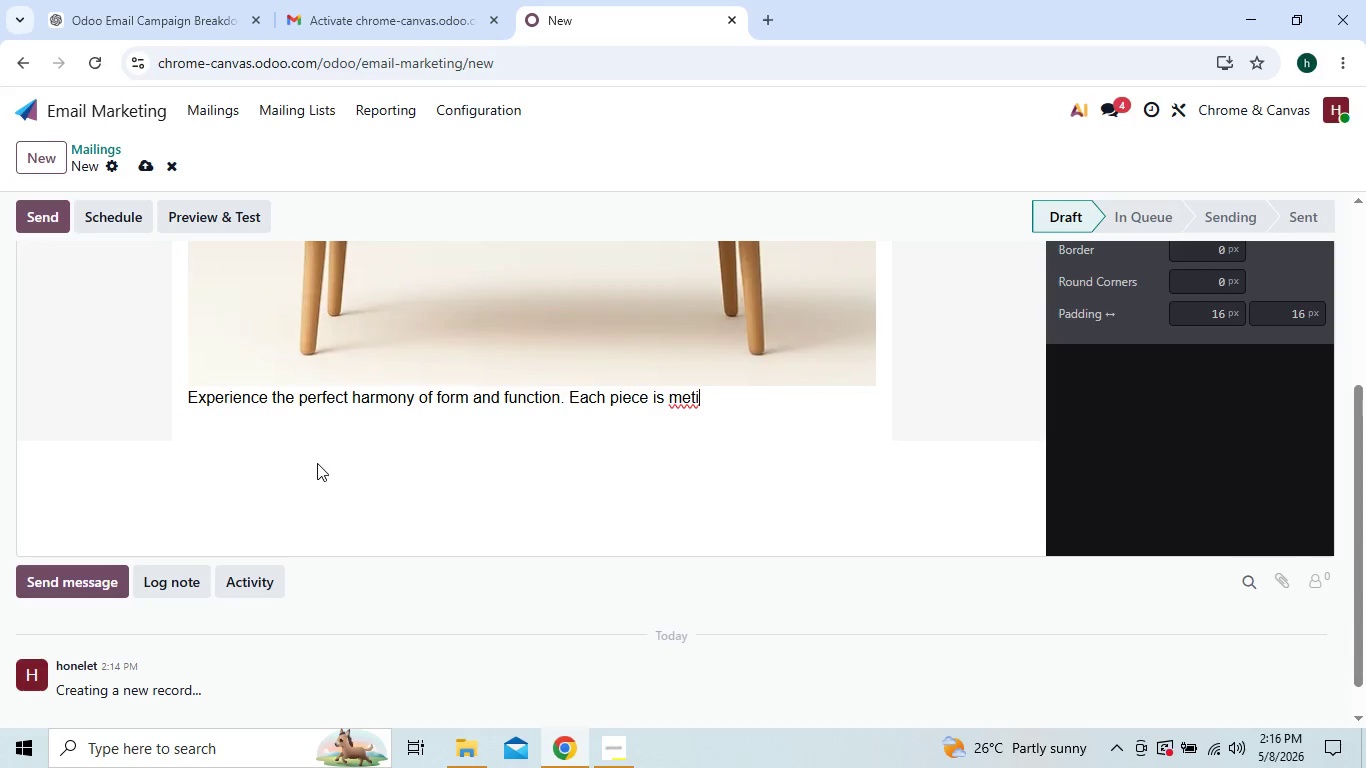 
key(Backspace)
 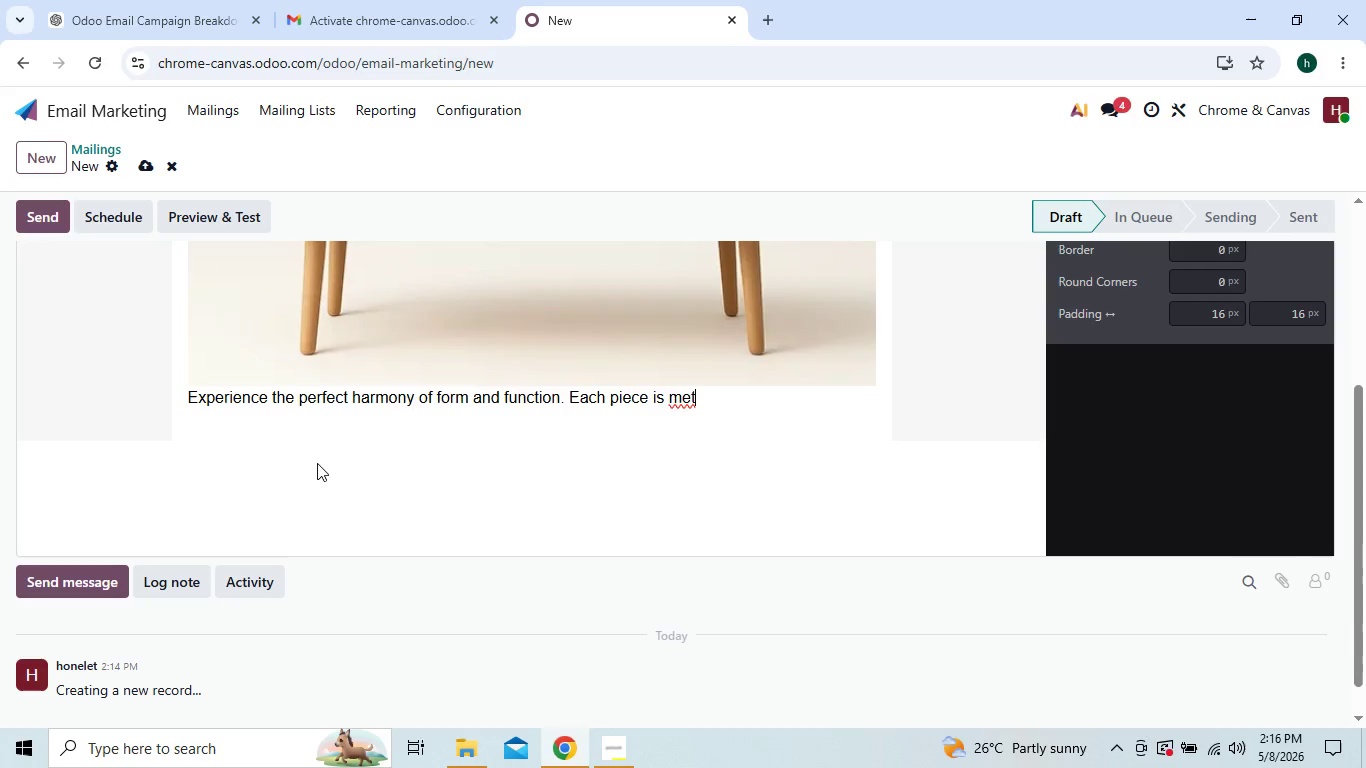 
key(Backspace)
 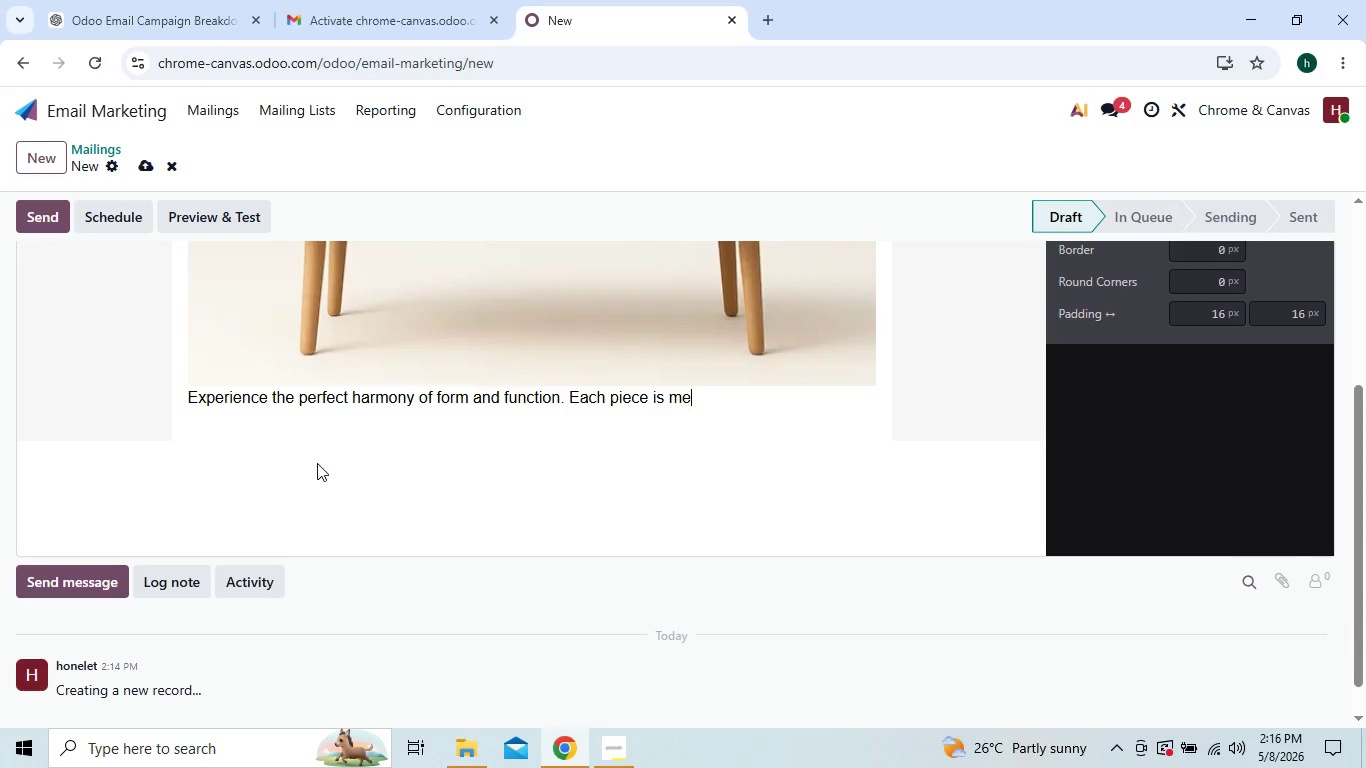 
key(Backspace)
 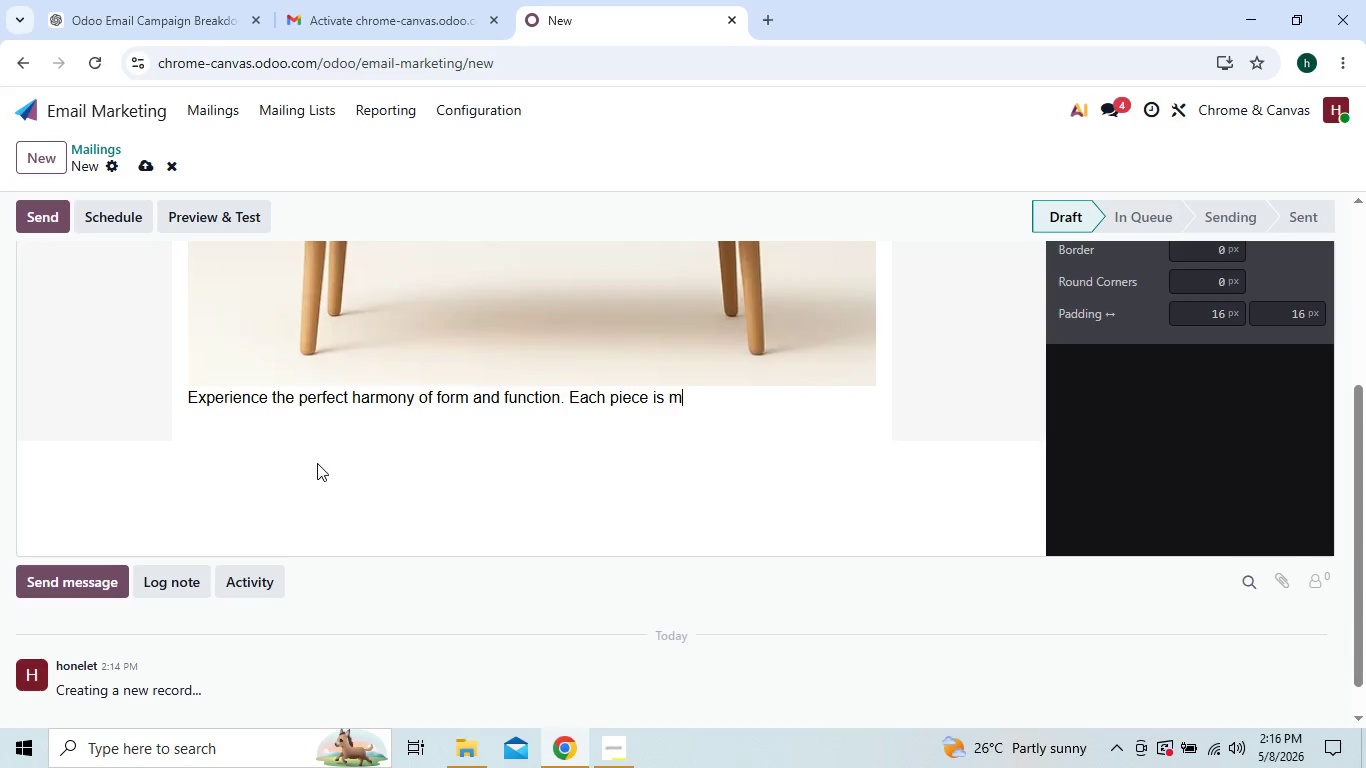 
key(Backspace)
 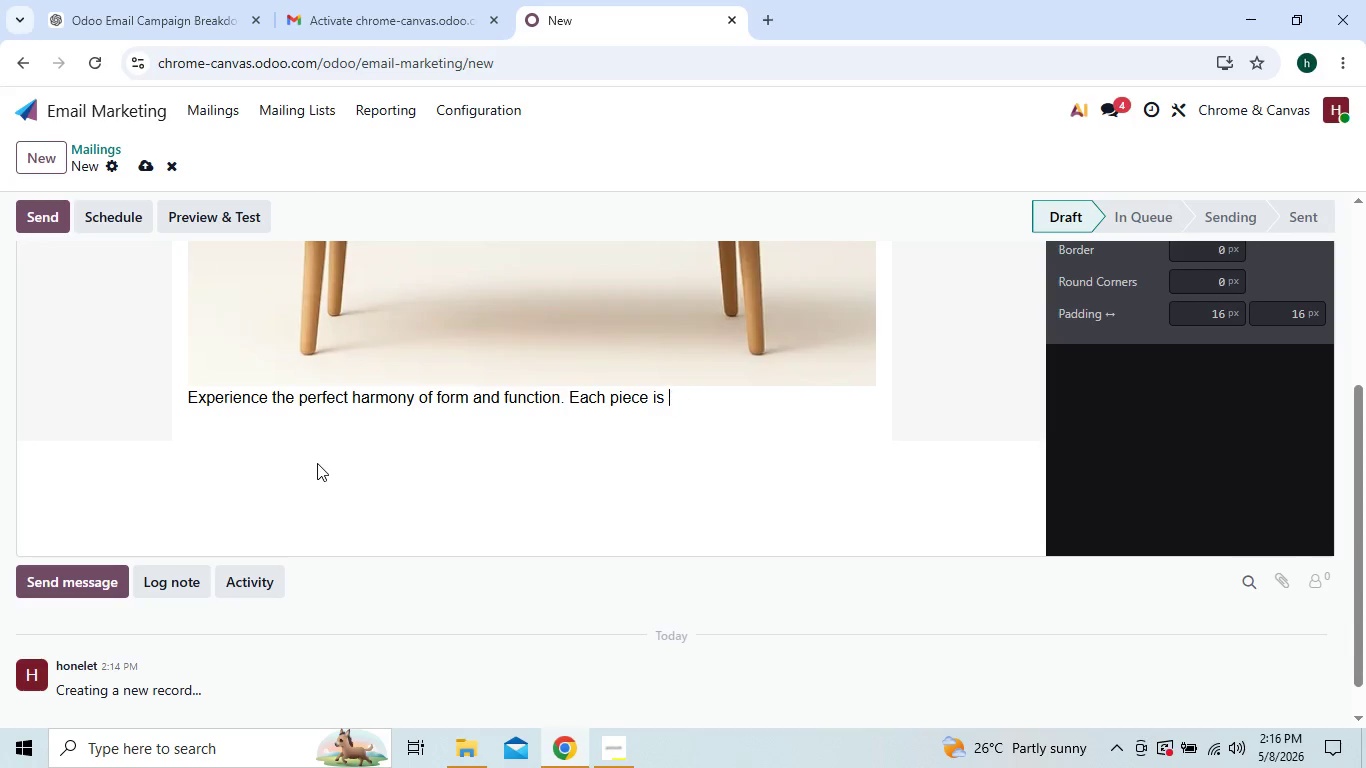 
key(Backspace)
 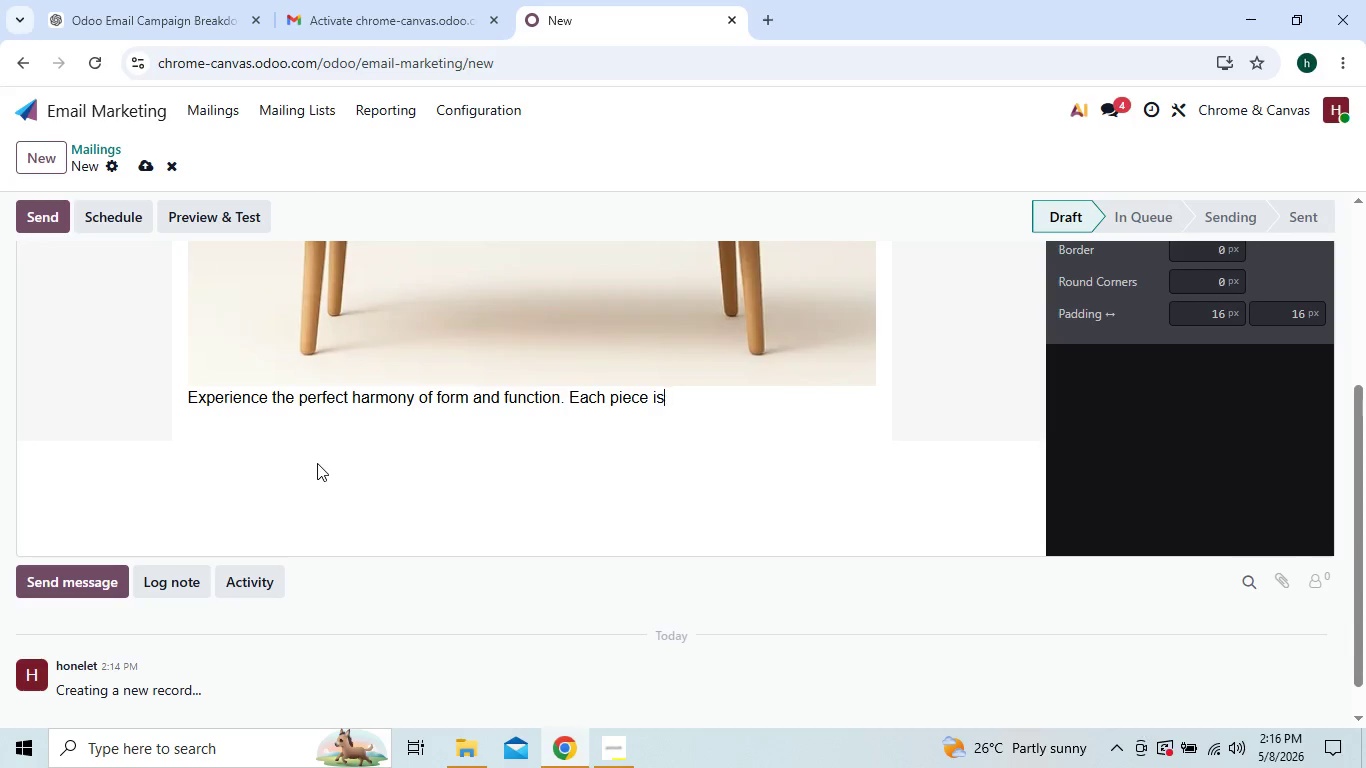 
key(Backspace)
 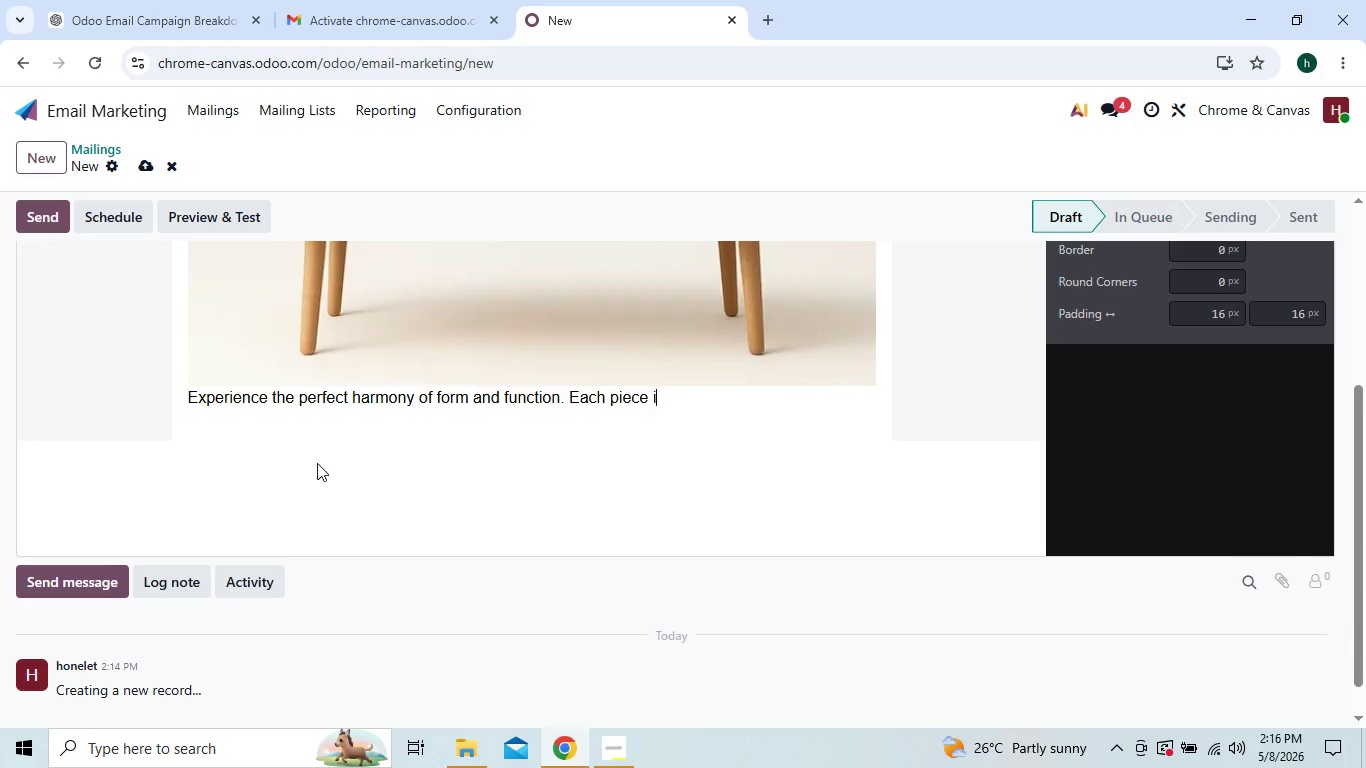 
key(Backspace)
 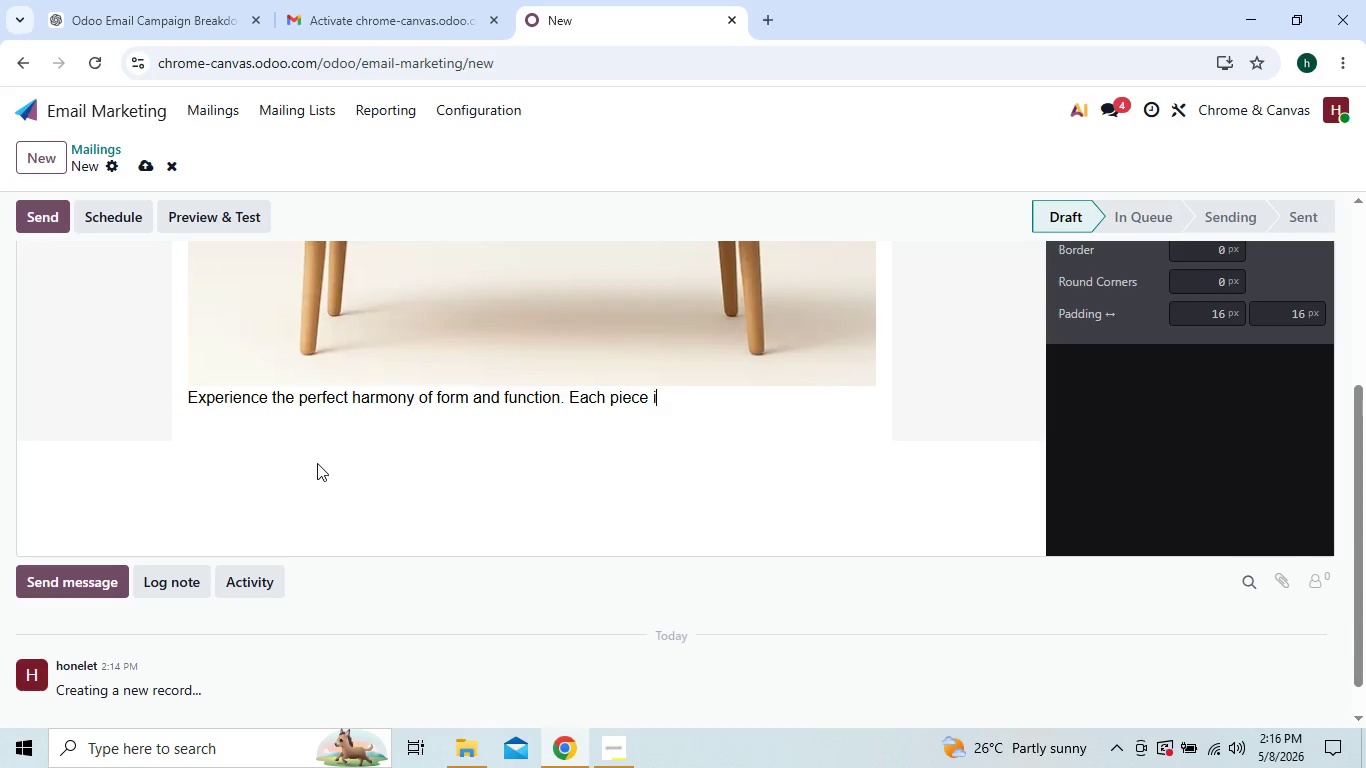 
key(Backspace)
 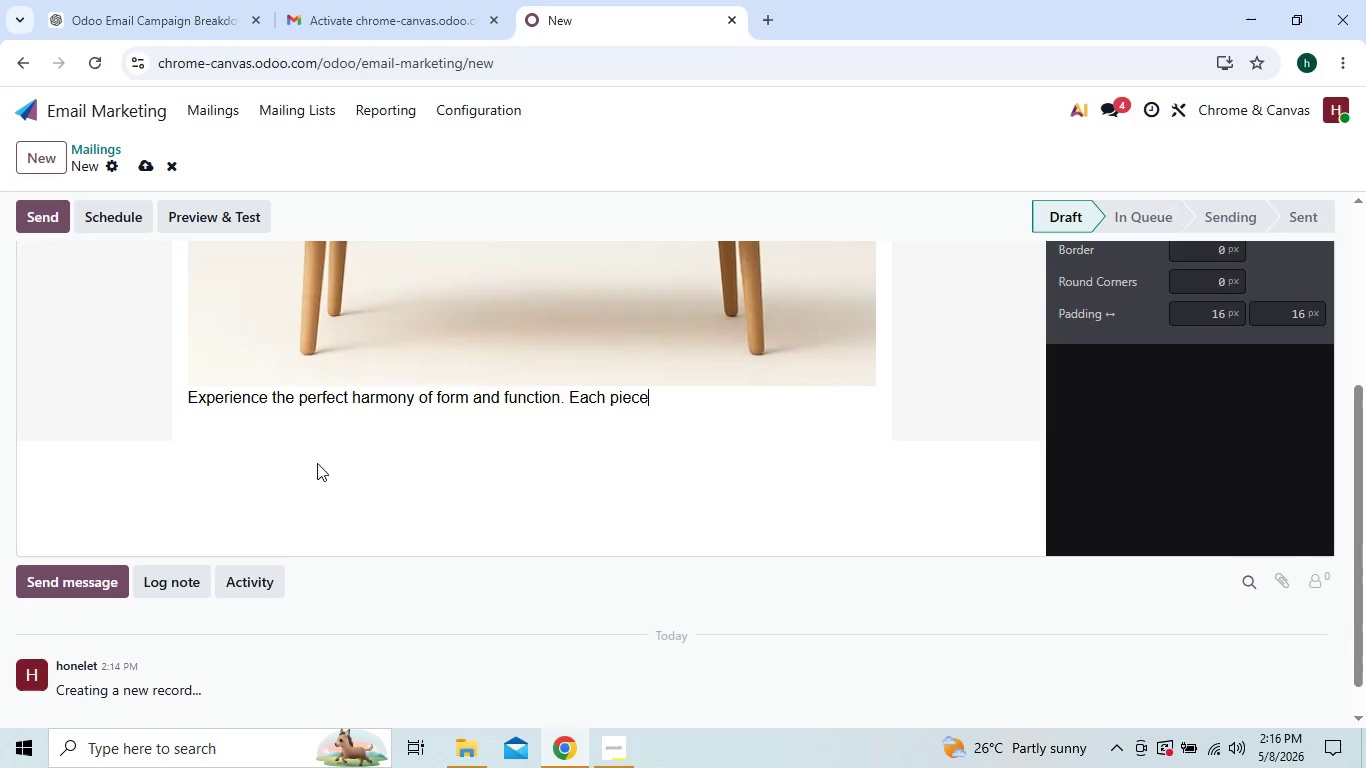 
key(Backspace)
 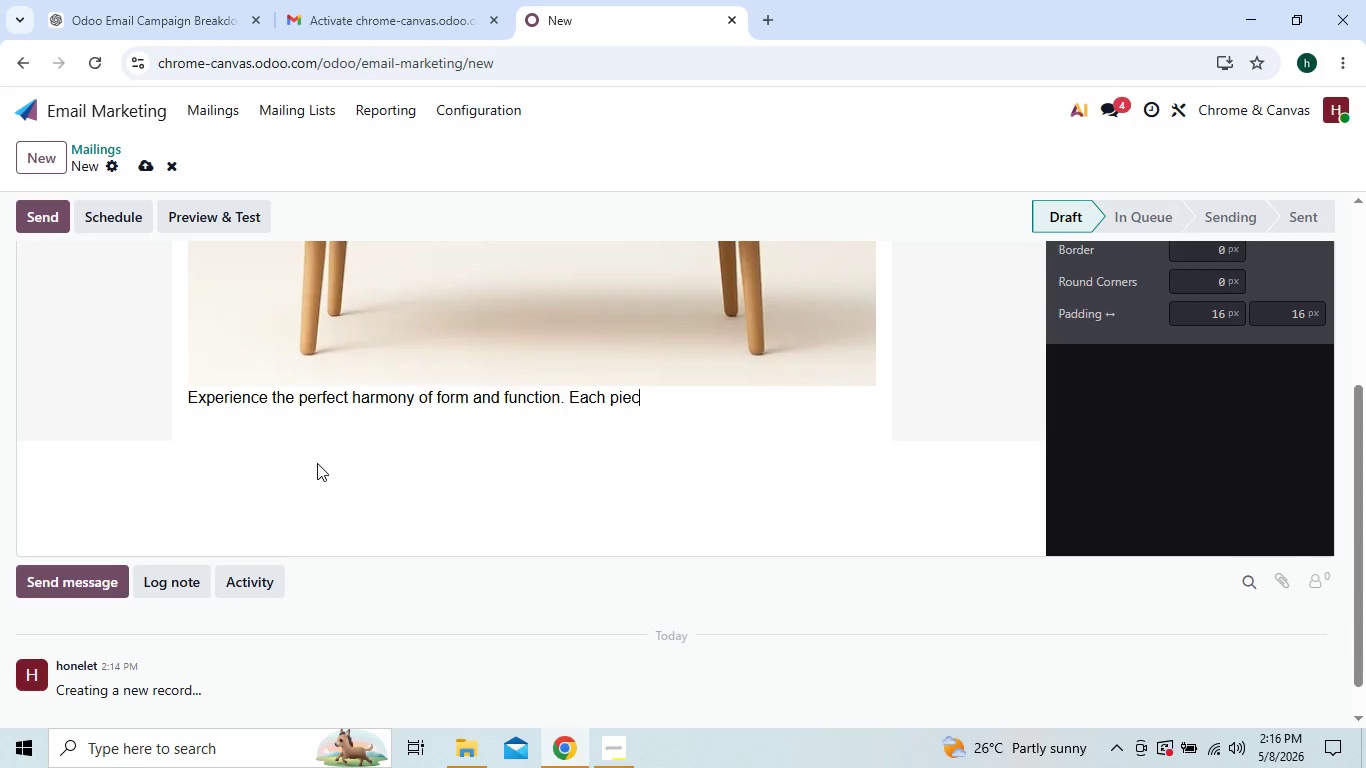 
key(Backspace)
 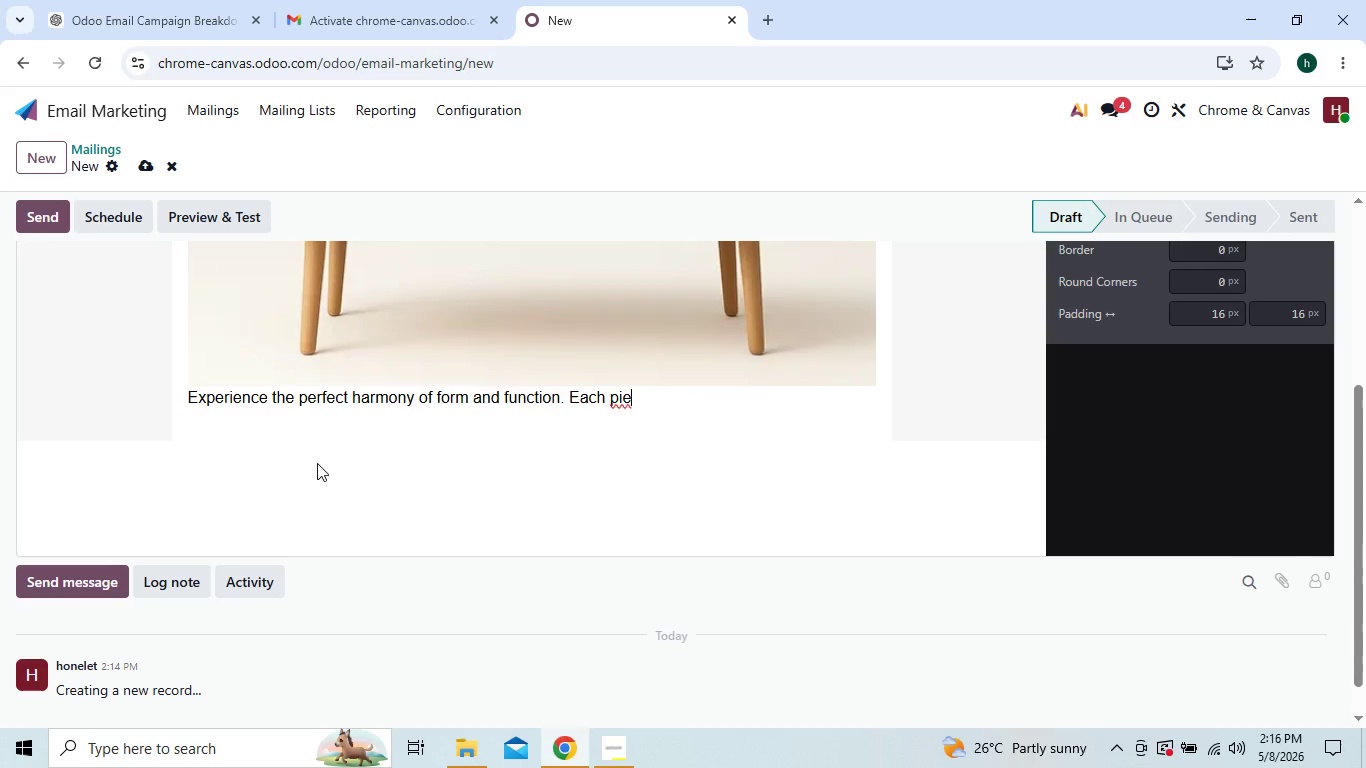 
key(Backspace)
 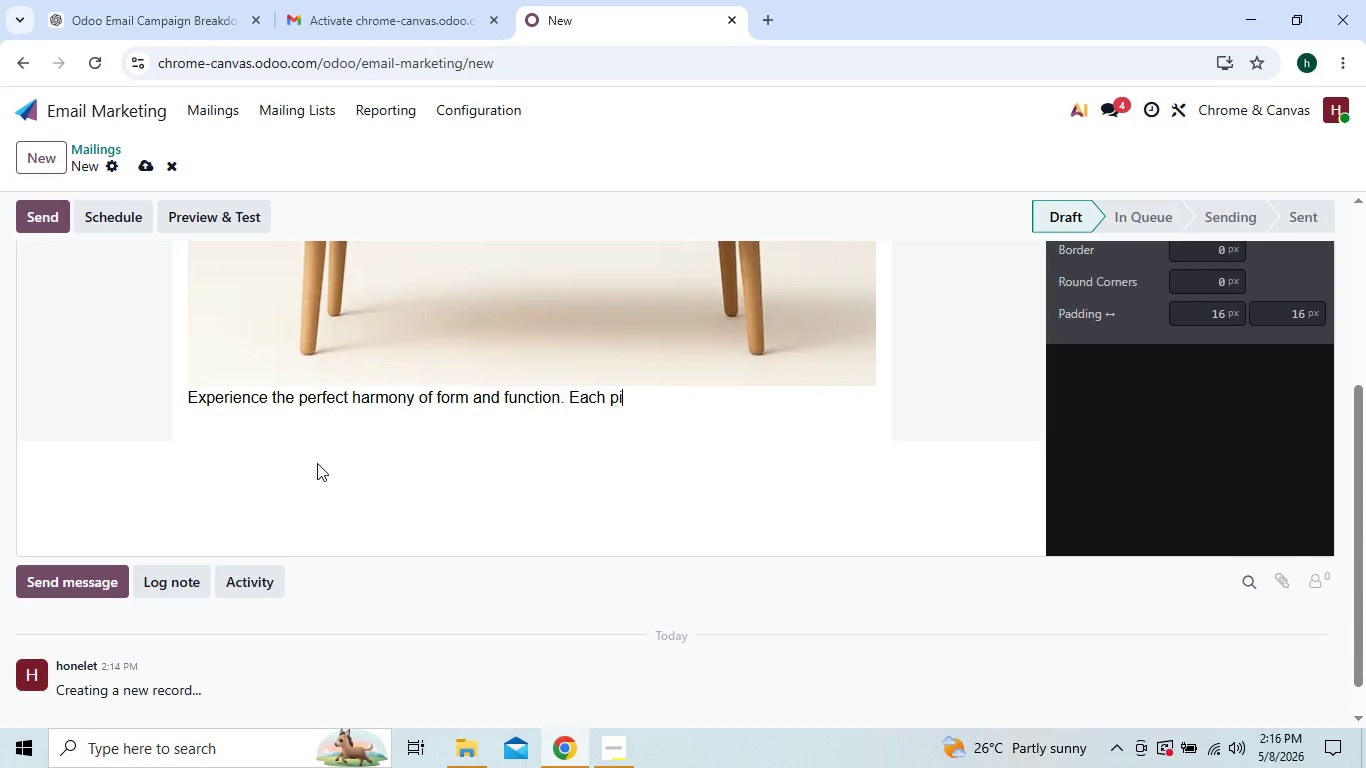 
key(Backspace)
 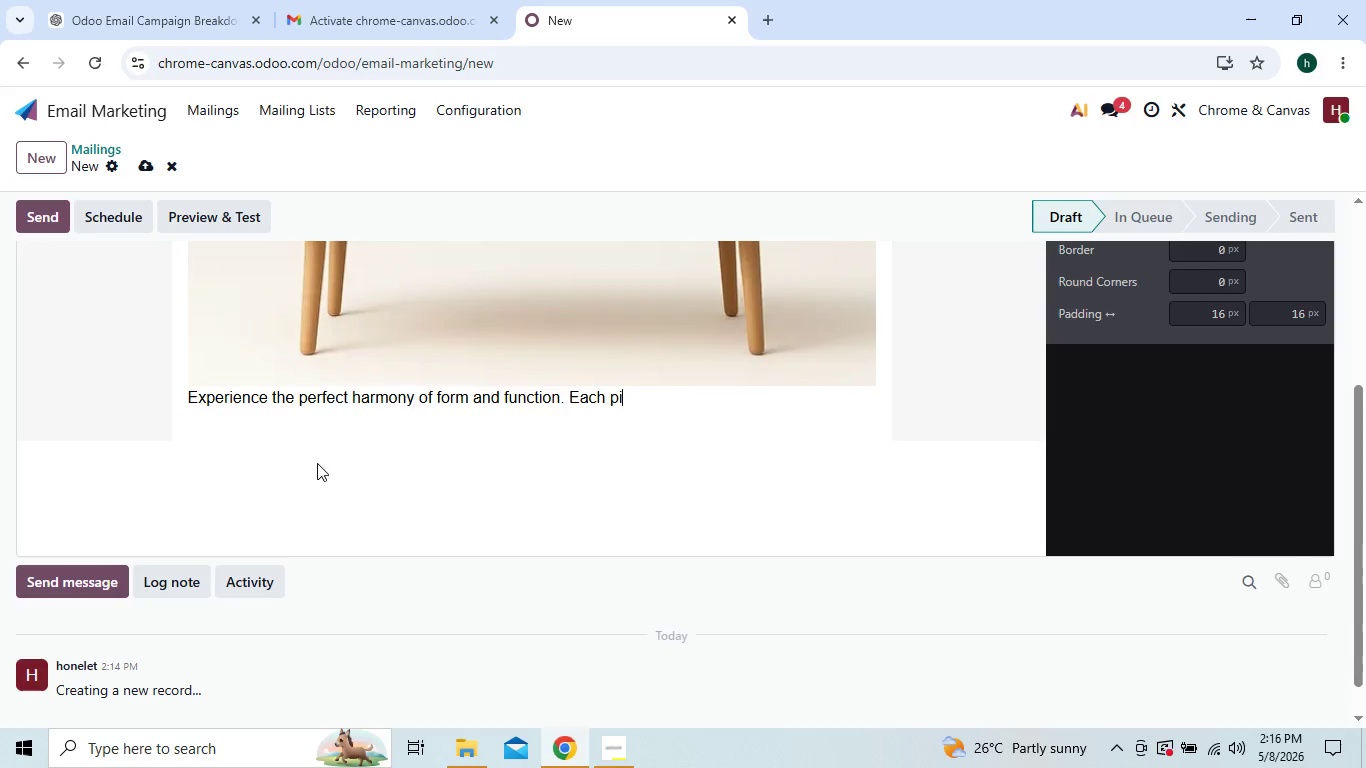 
key(Backspace)
 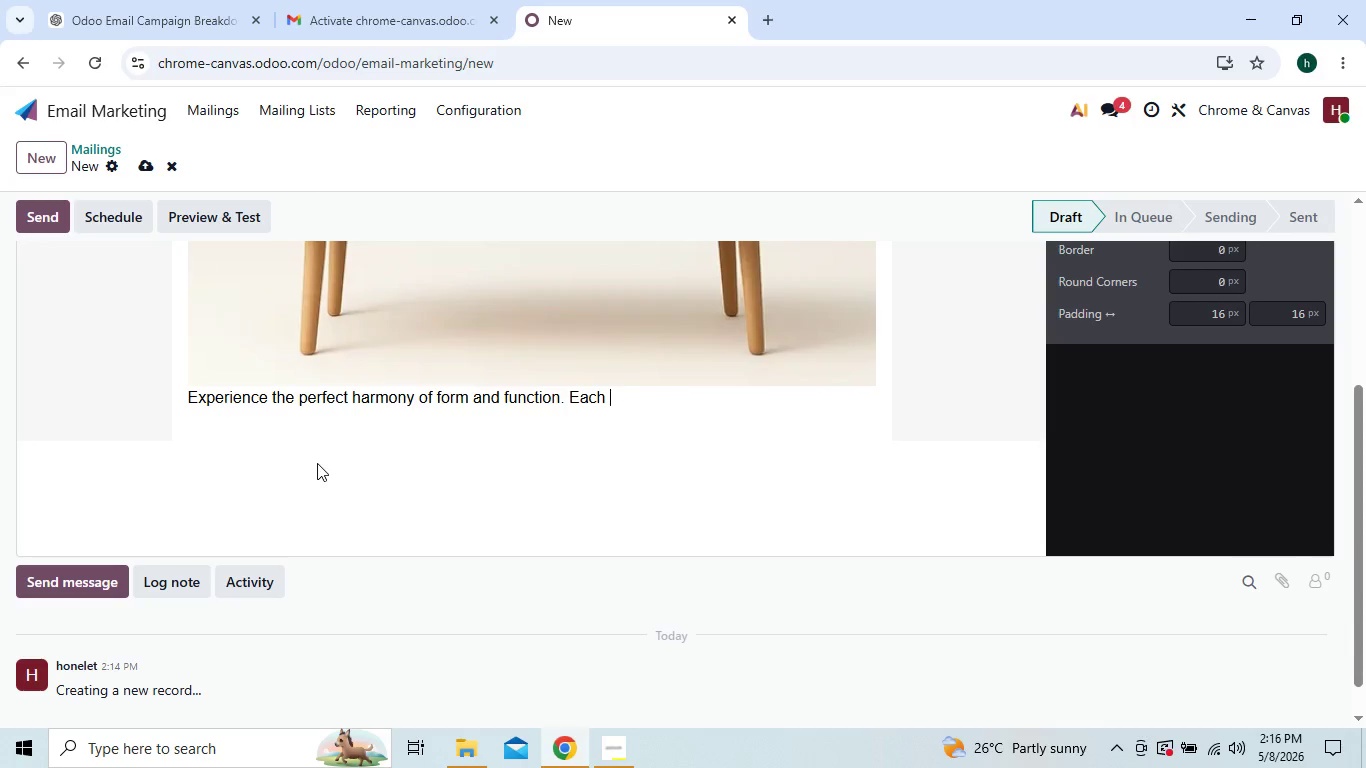 
key(Backspace)
 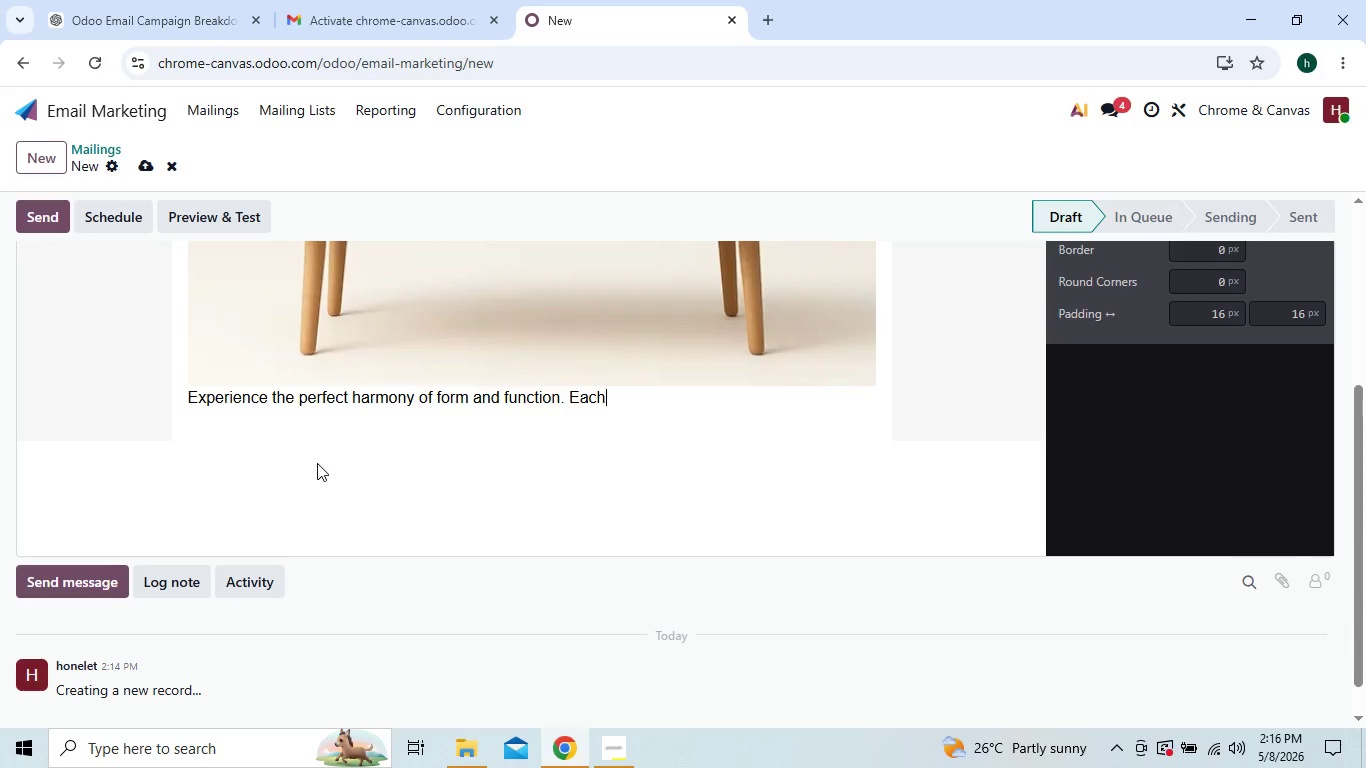 
key(Backspace)
 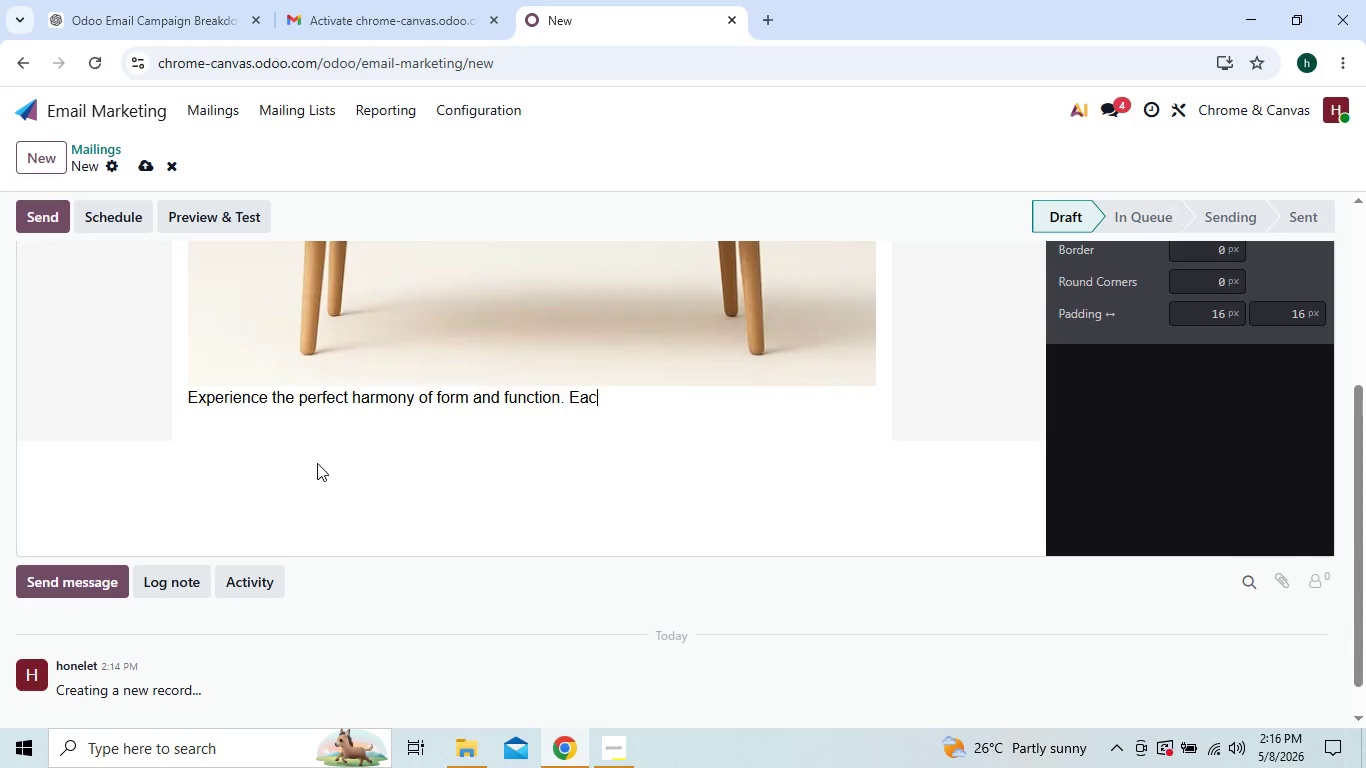 
key(Backspace)
 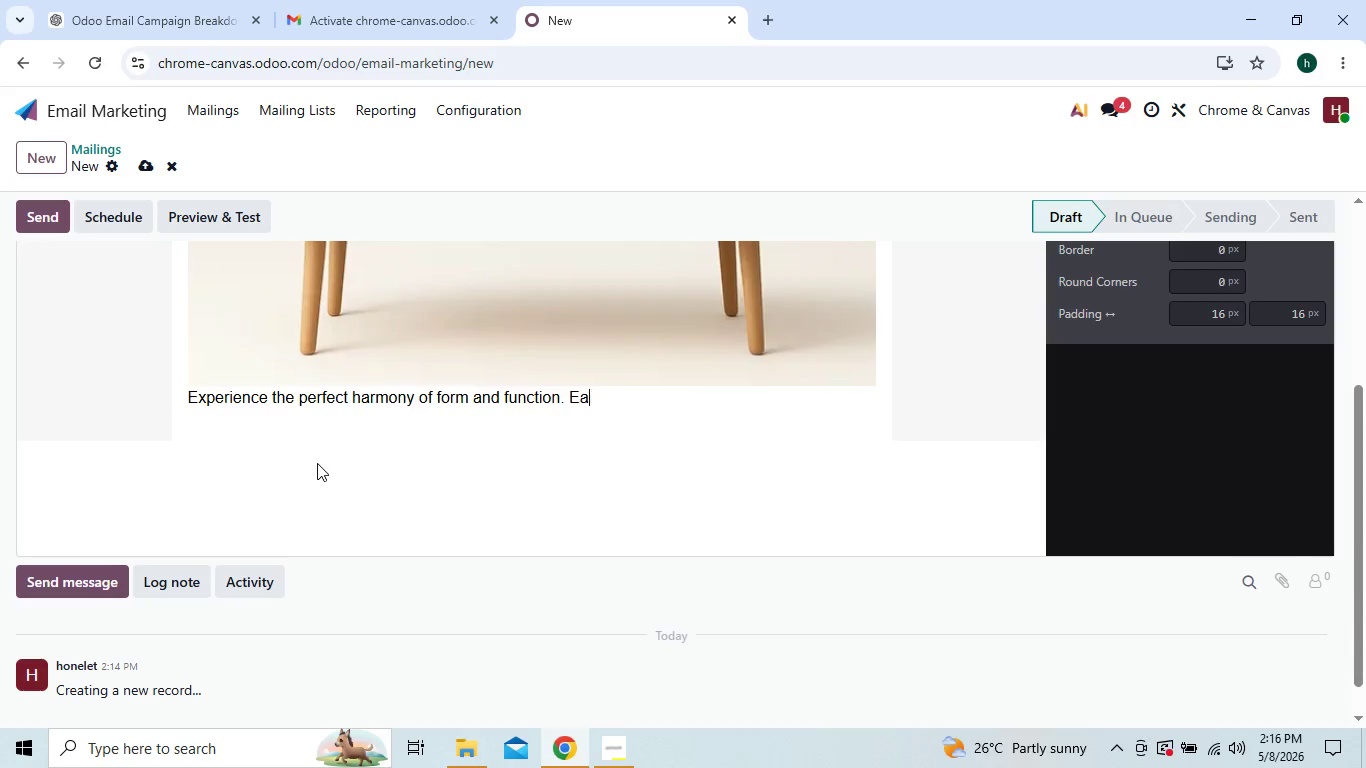 
key(Backspace)
 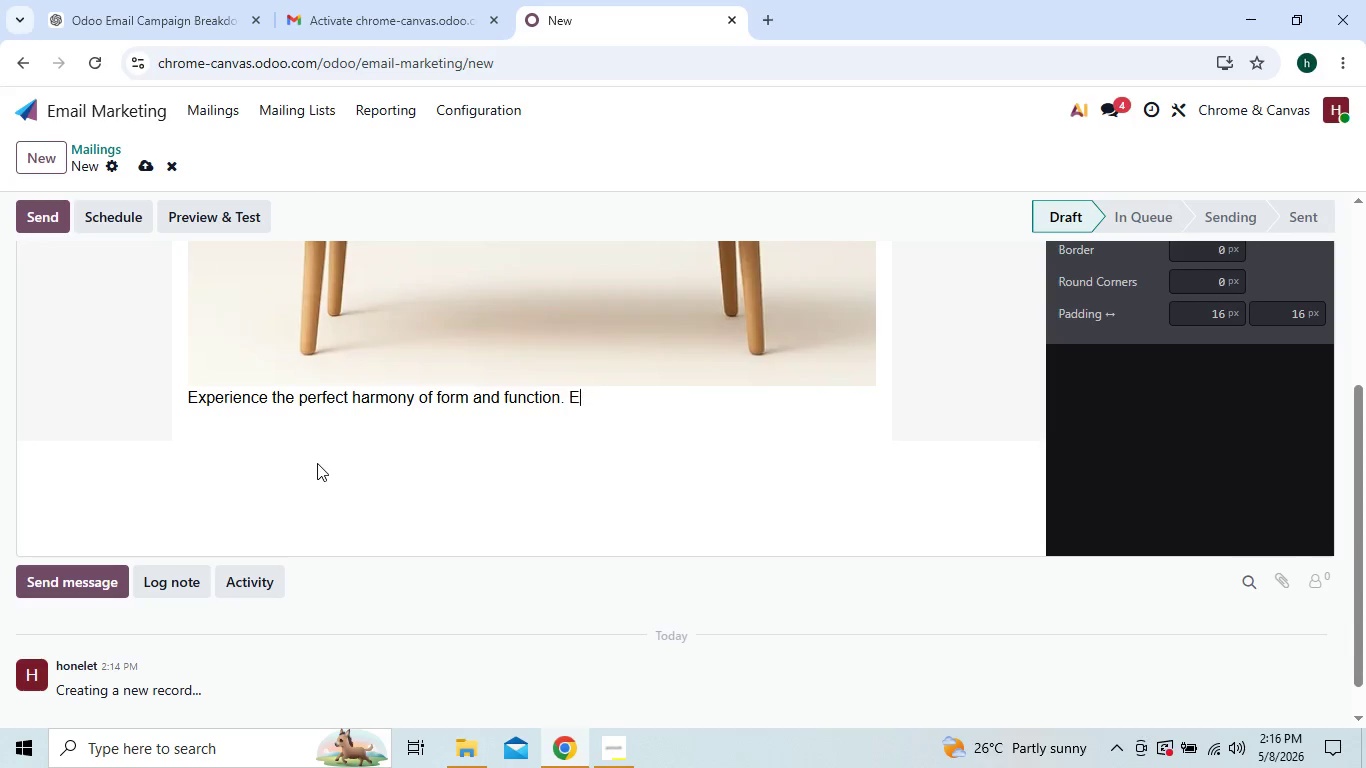 
key(Backspace)
 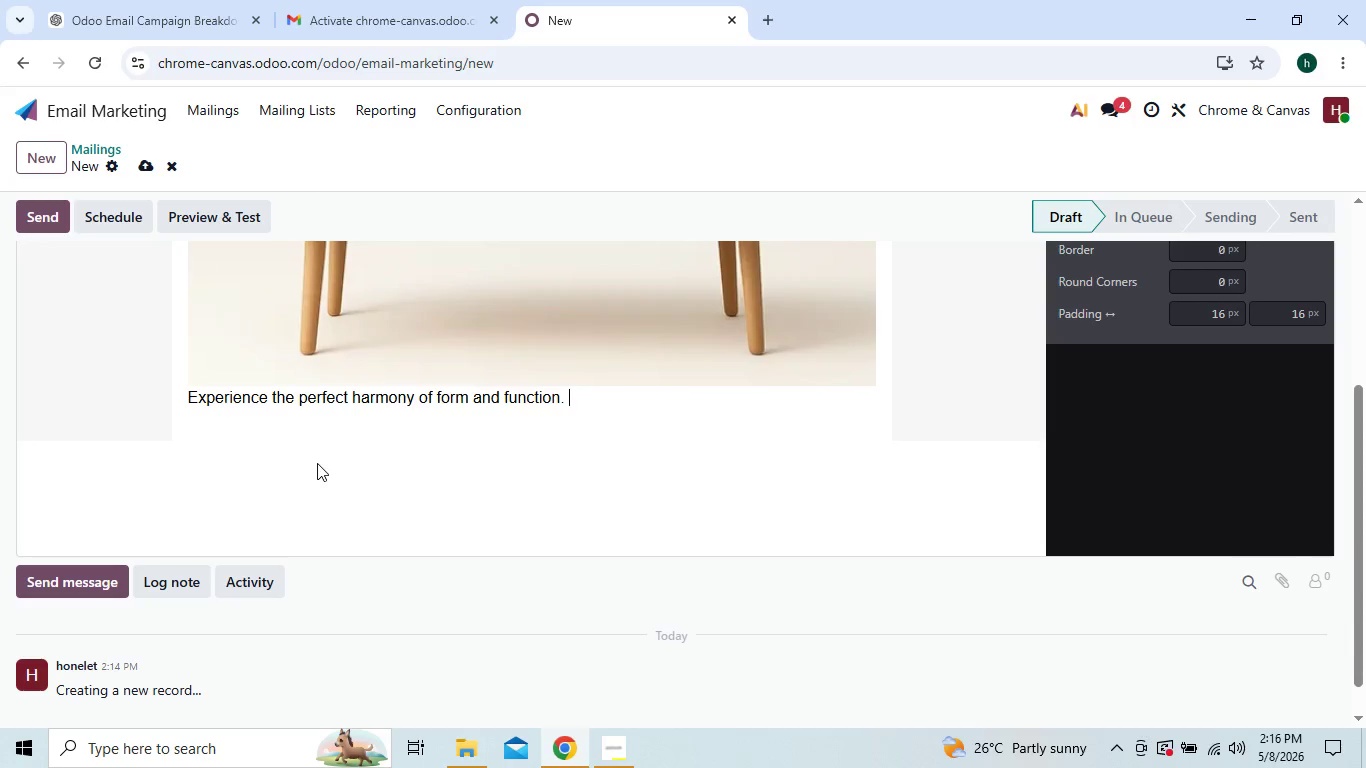 
key(Backspace)
 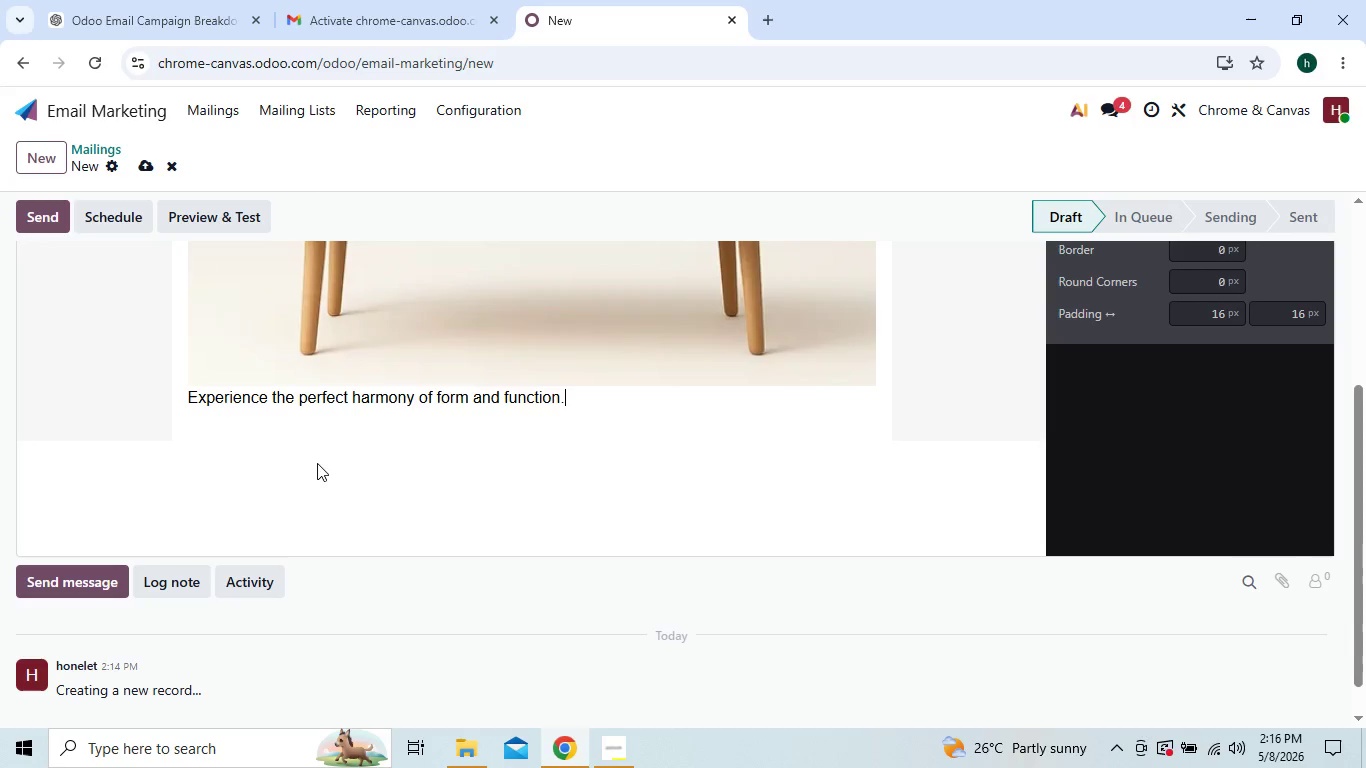 
key(Backspace)
 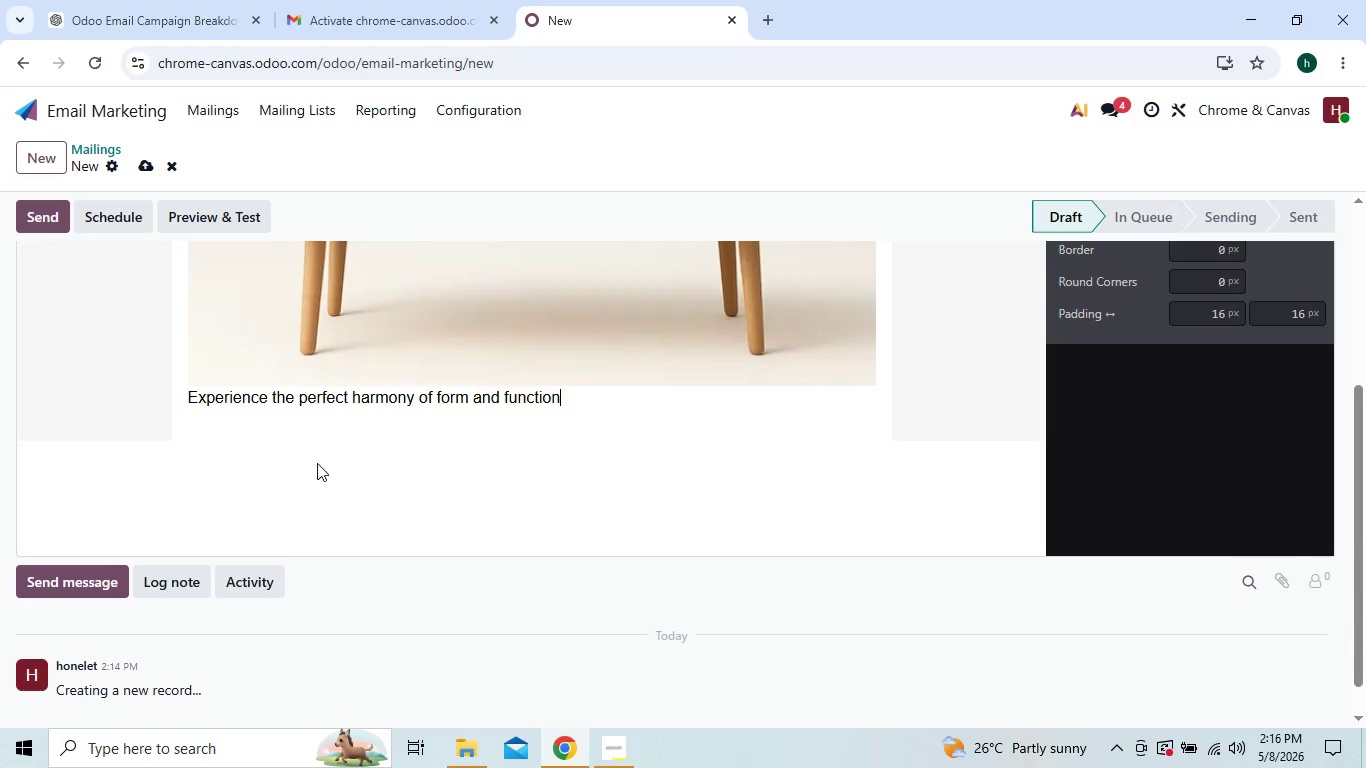 
key(Backspace)
 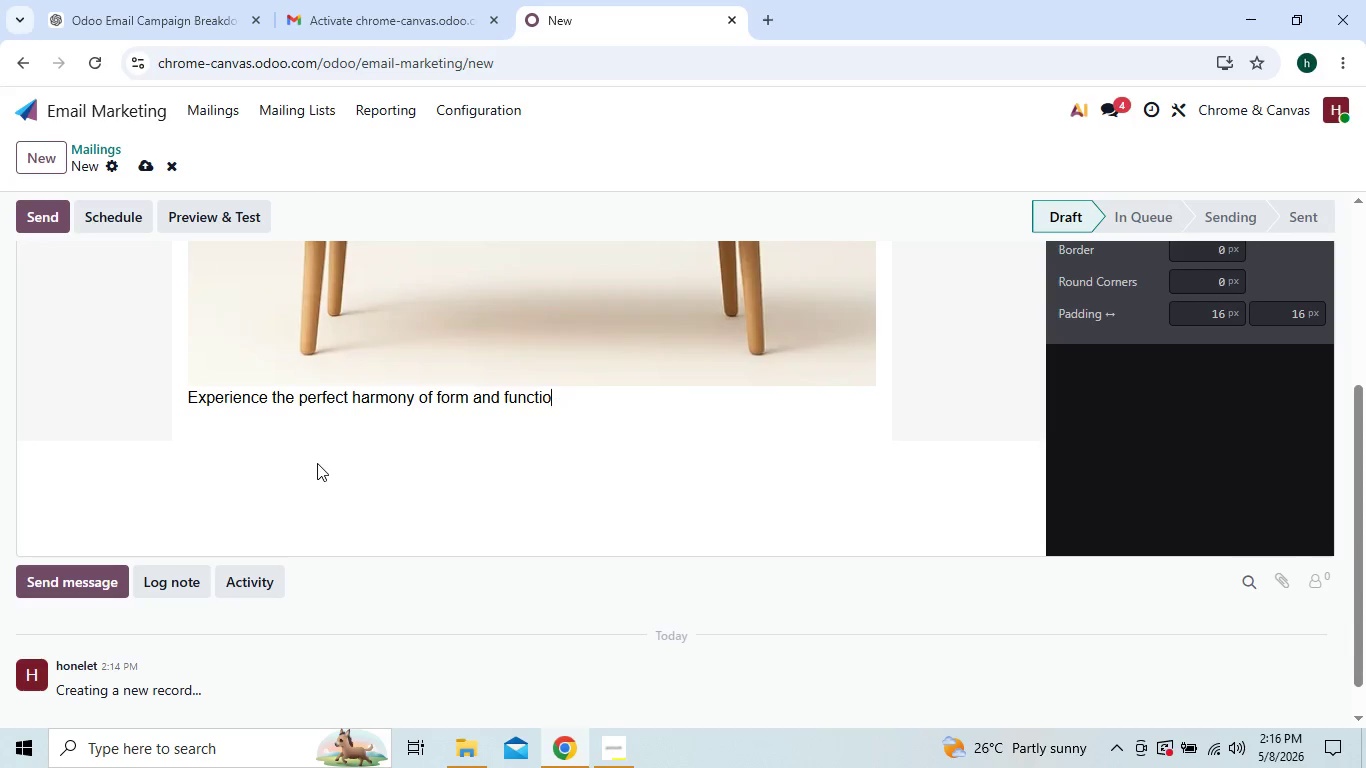 
key(Backspace)
 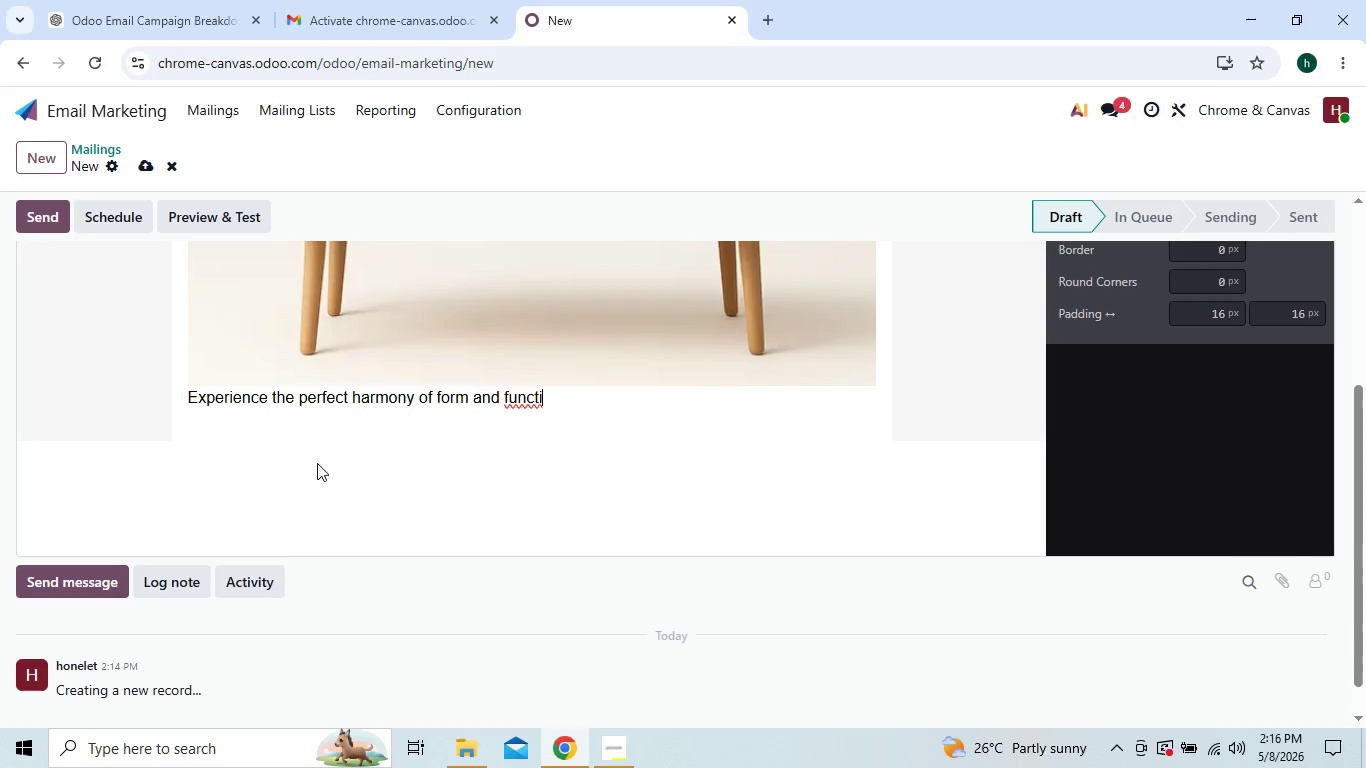 
key(Backspace)
 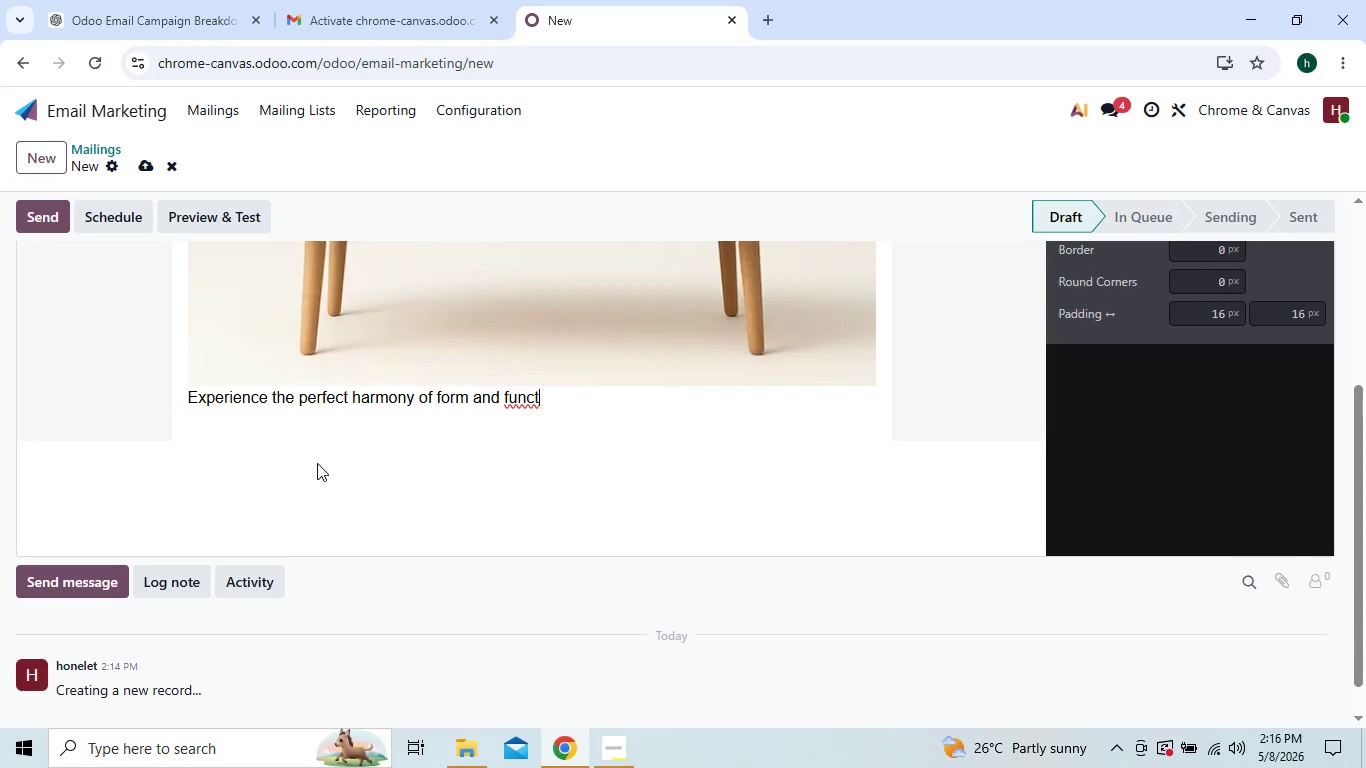 
key(Backspace)
 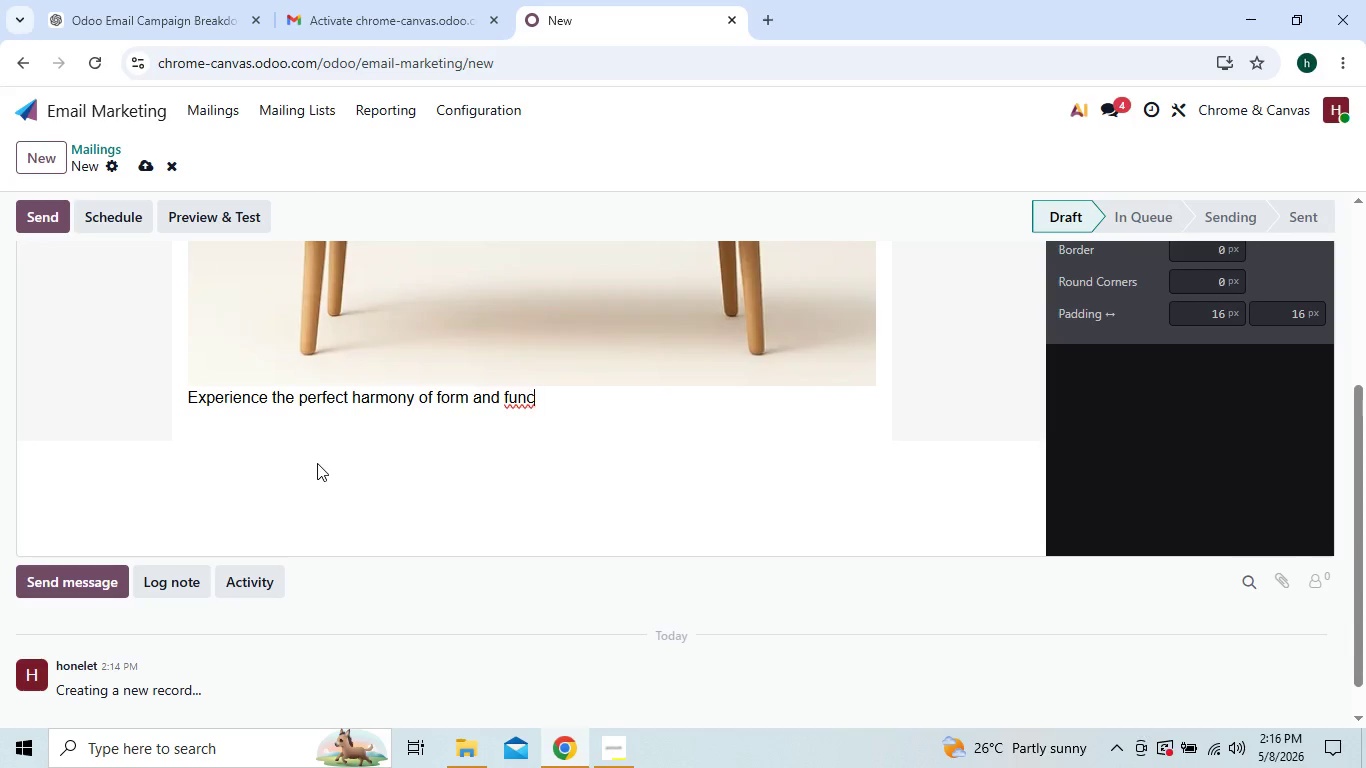 
key(Backspace)
 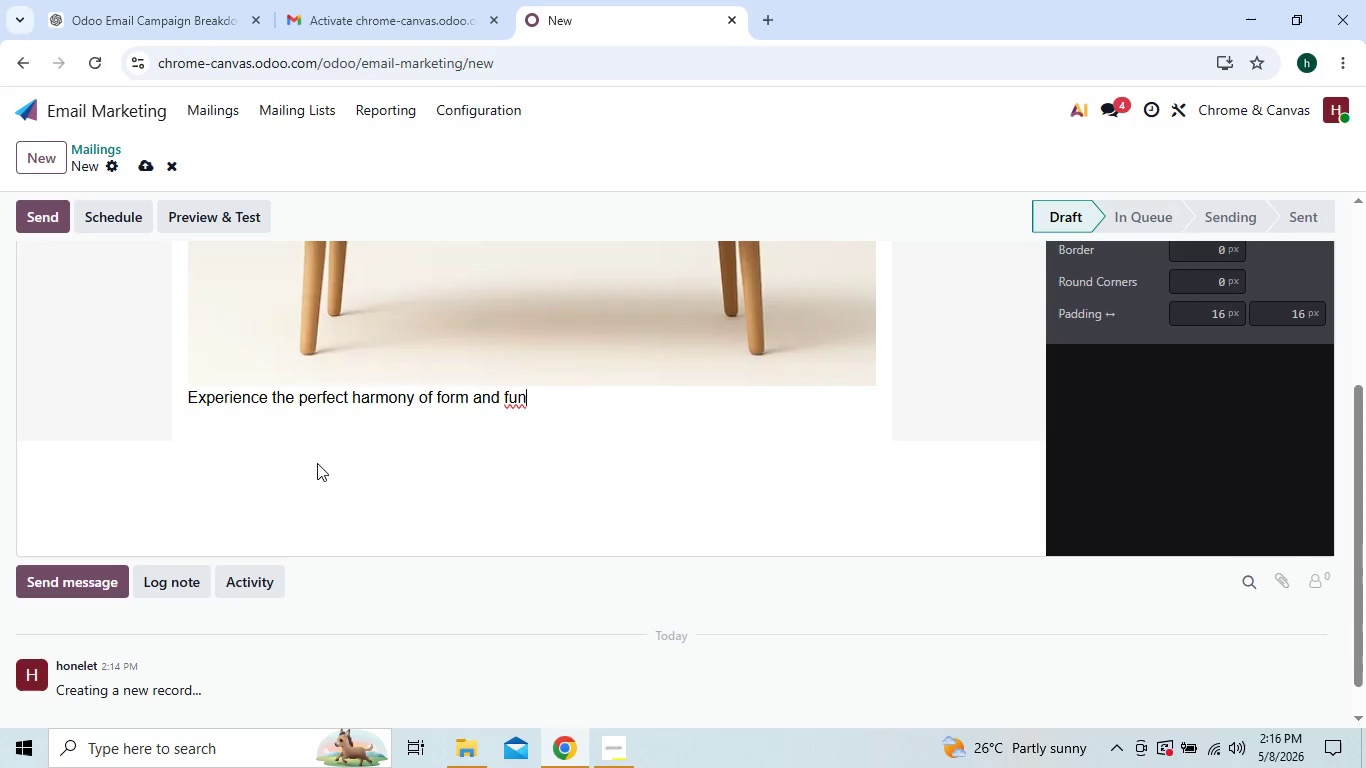 
hold_key(key=Backspace, duration=0.31)
 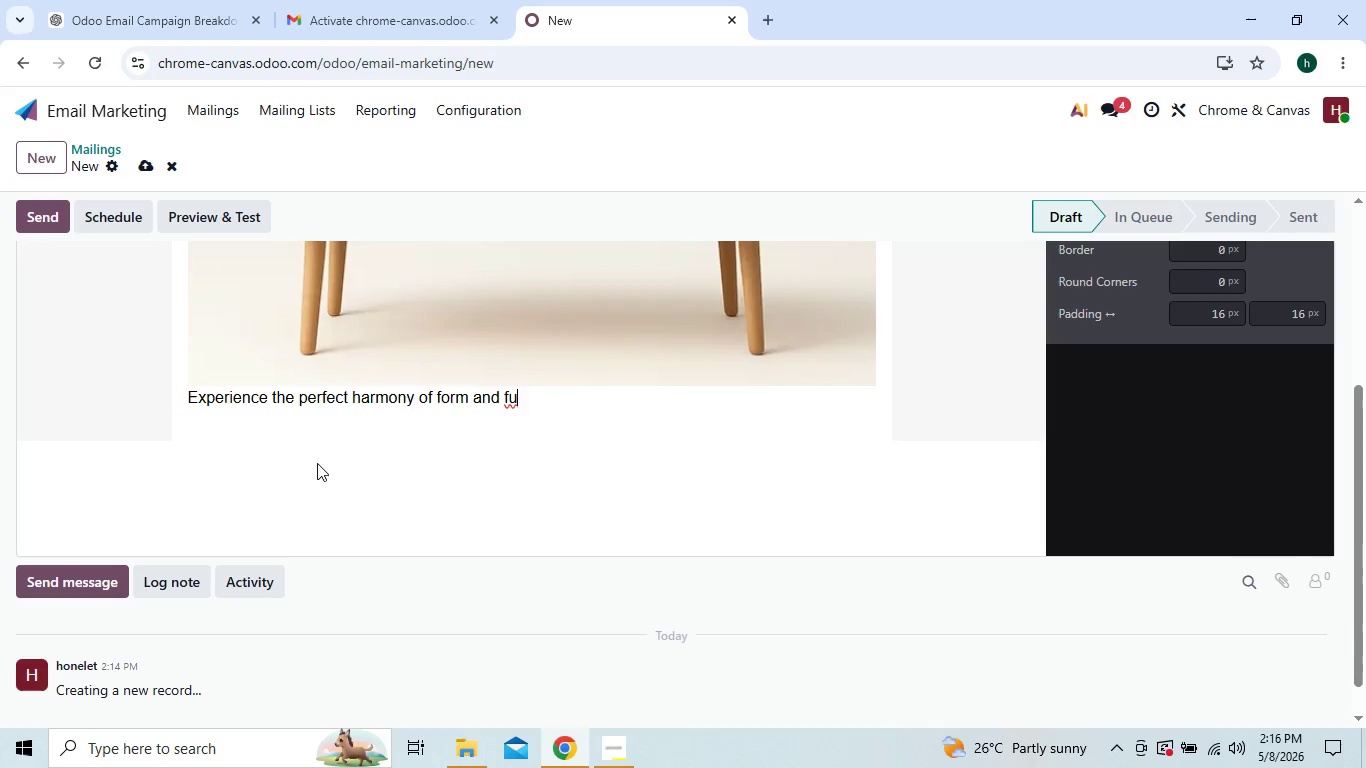 
key(Backspace)
 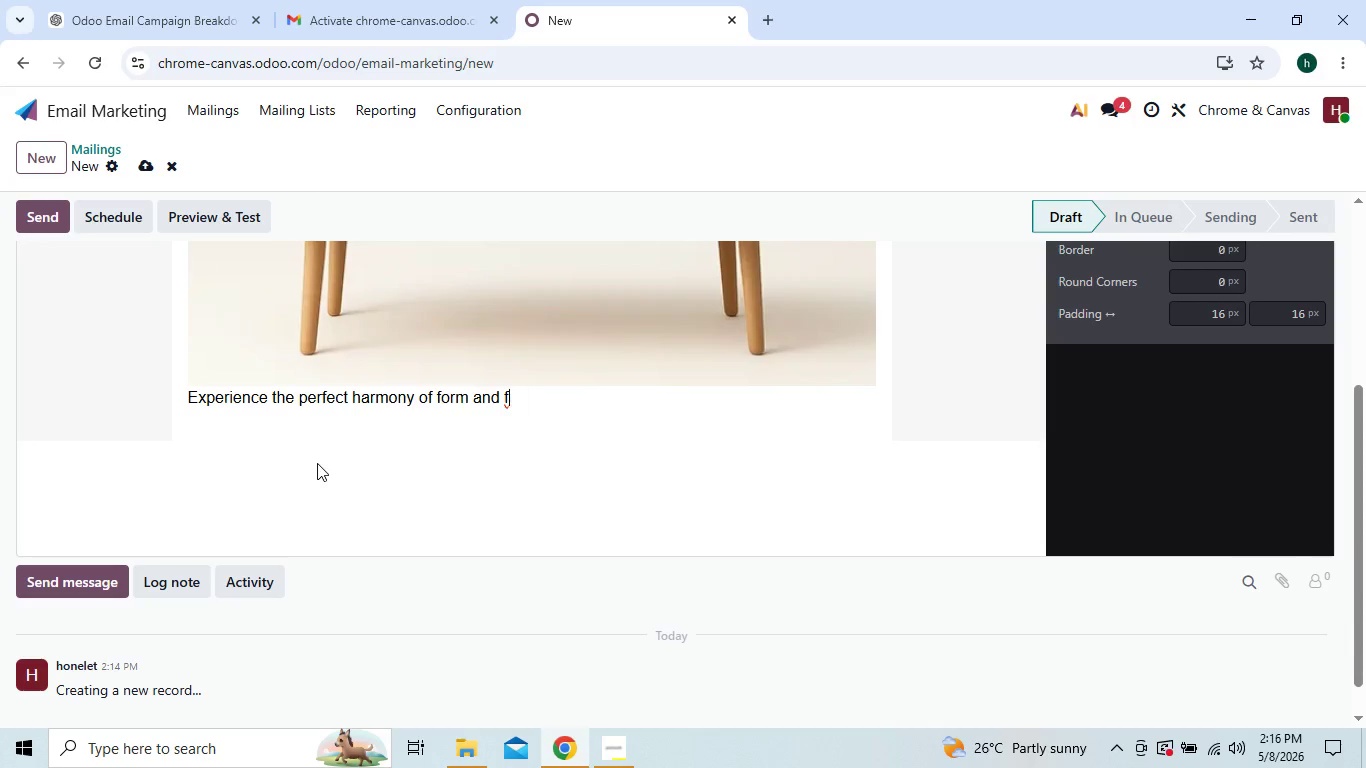 
key(Backspace)
 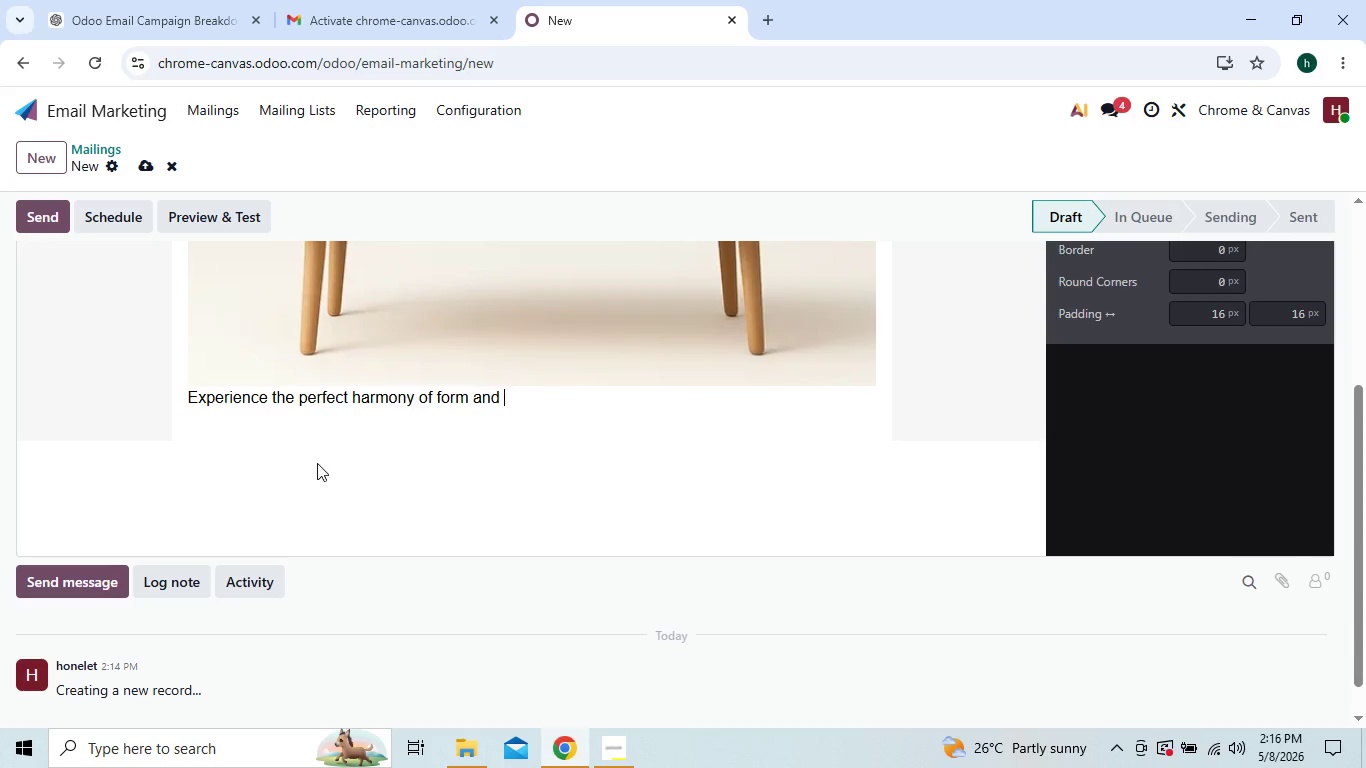 
key(Backspace)
 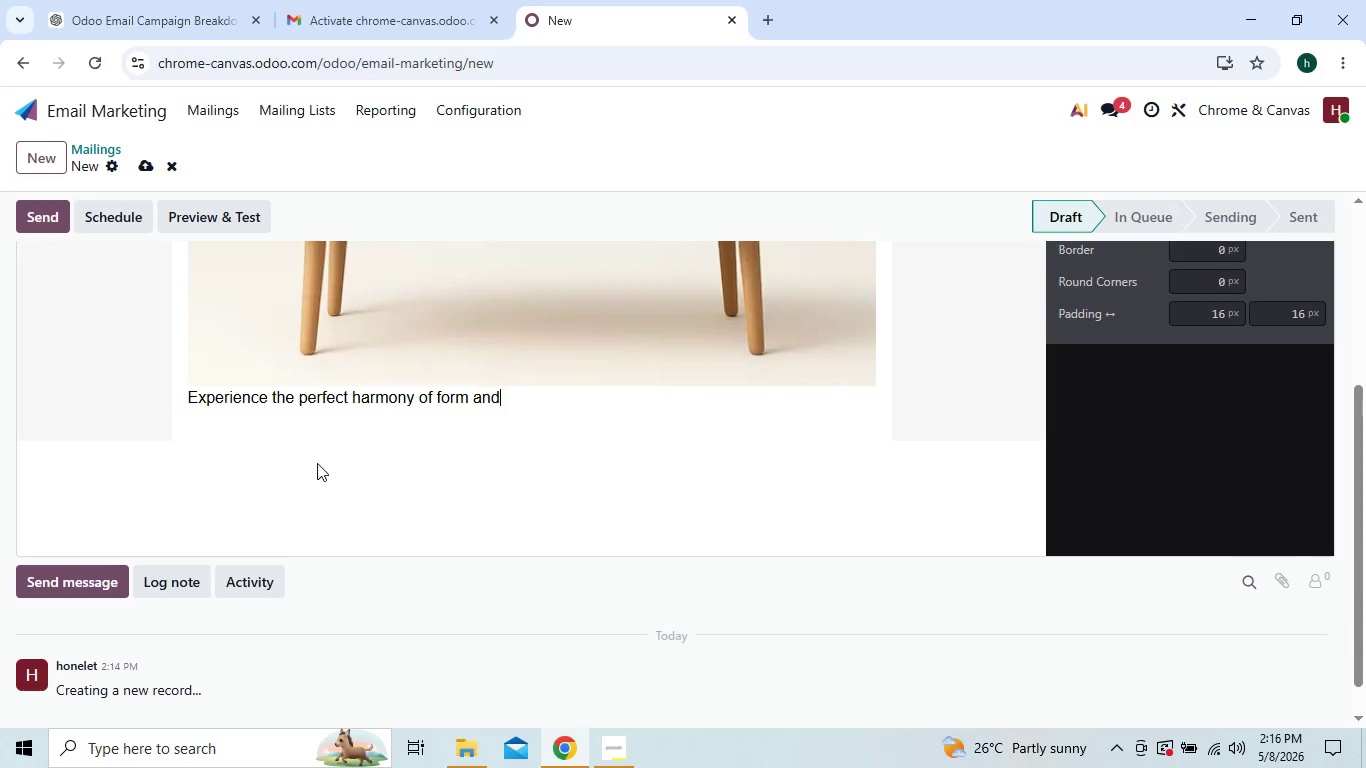 
key(Backspace)
 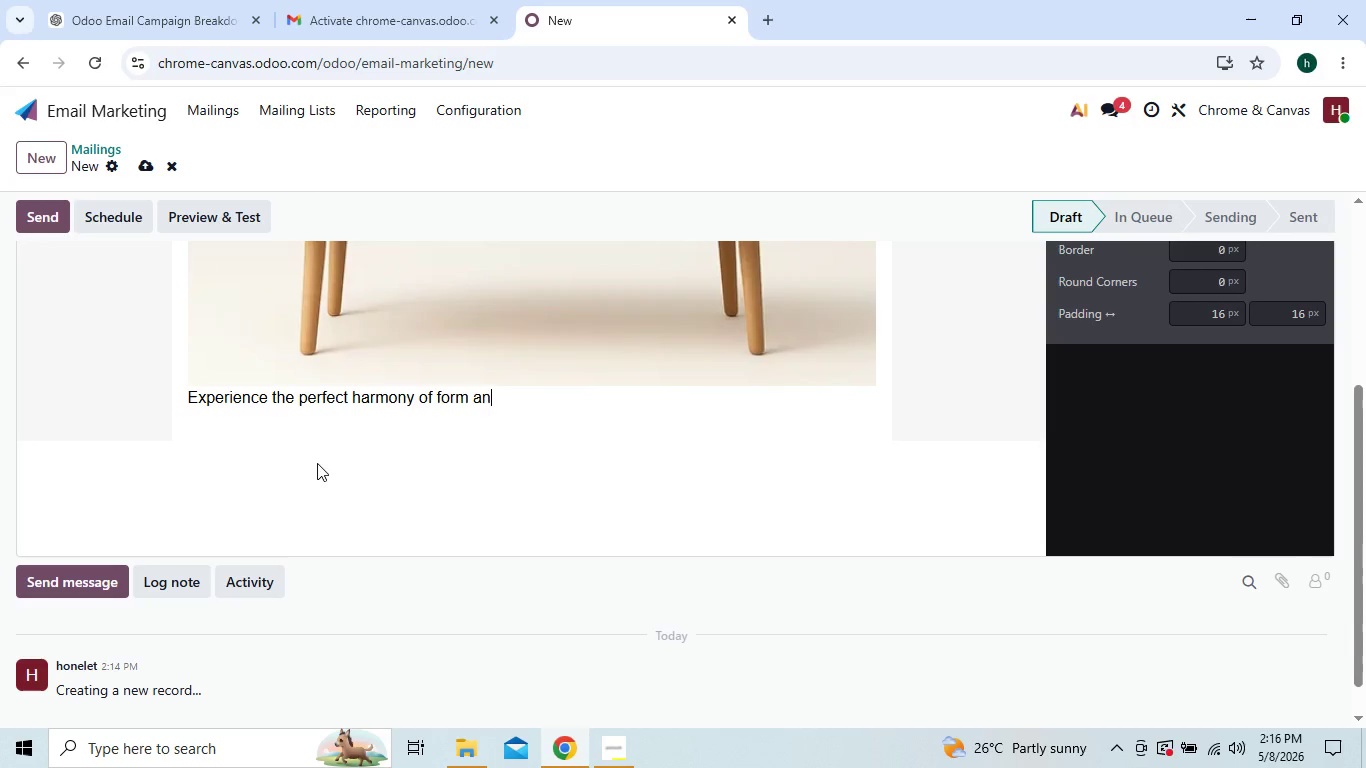 
key(Backspace)
 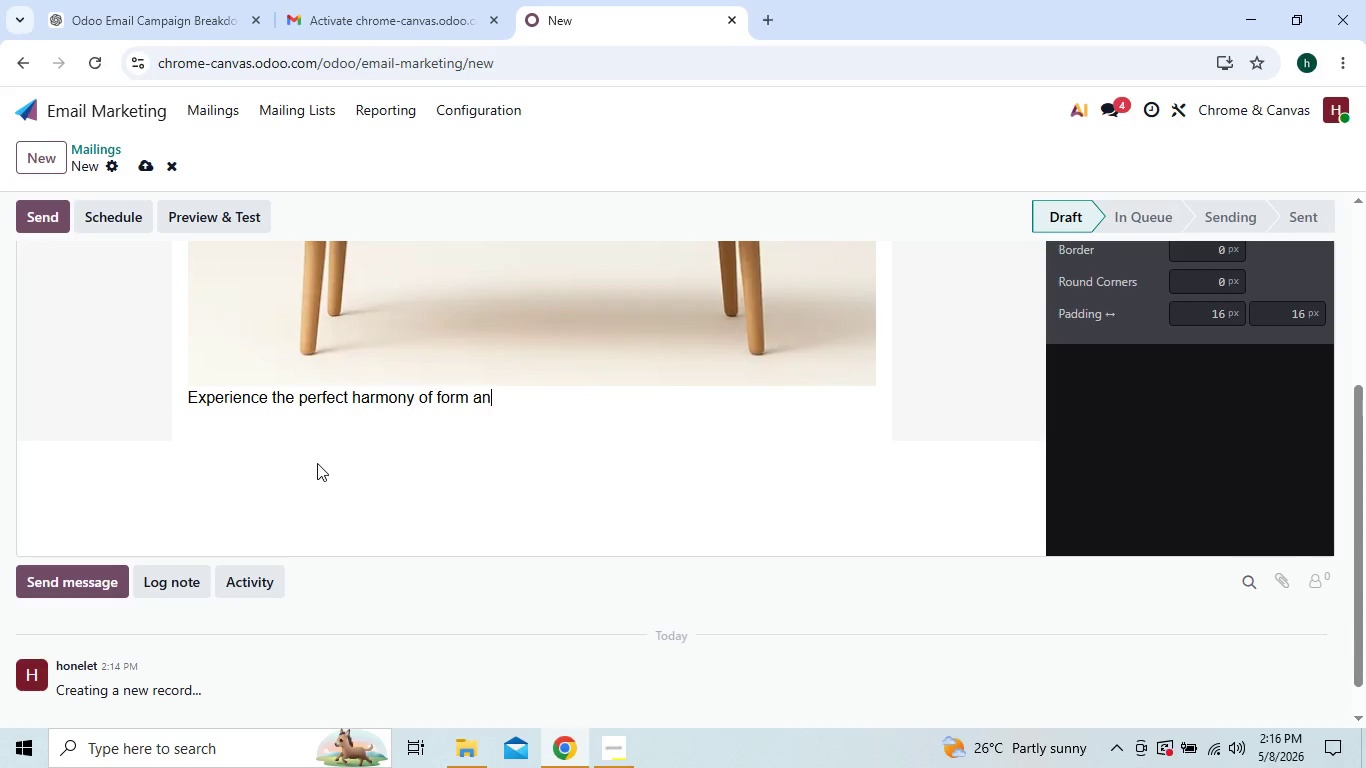 
key(Backspace)
 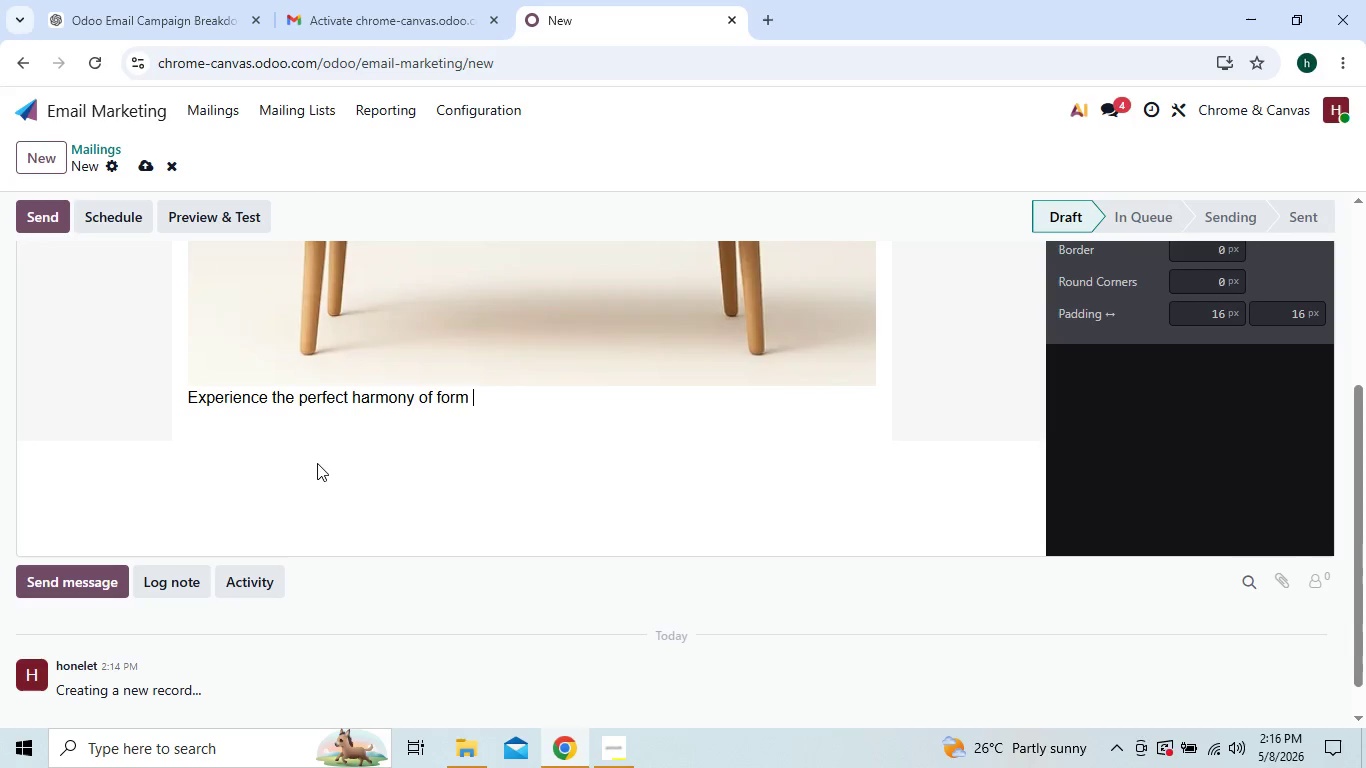 
key(Backspace)
 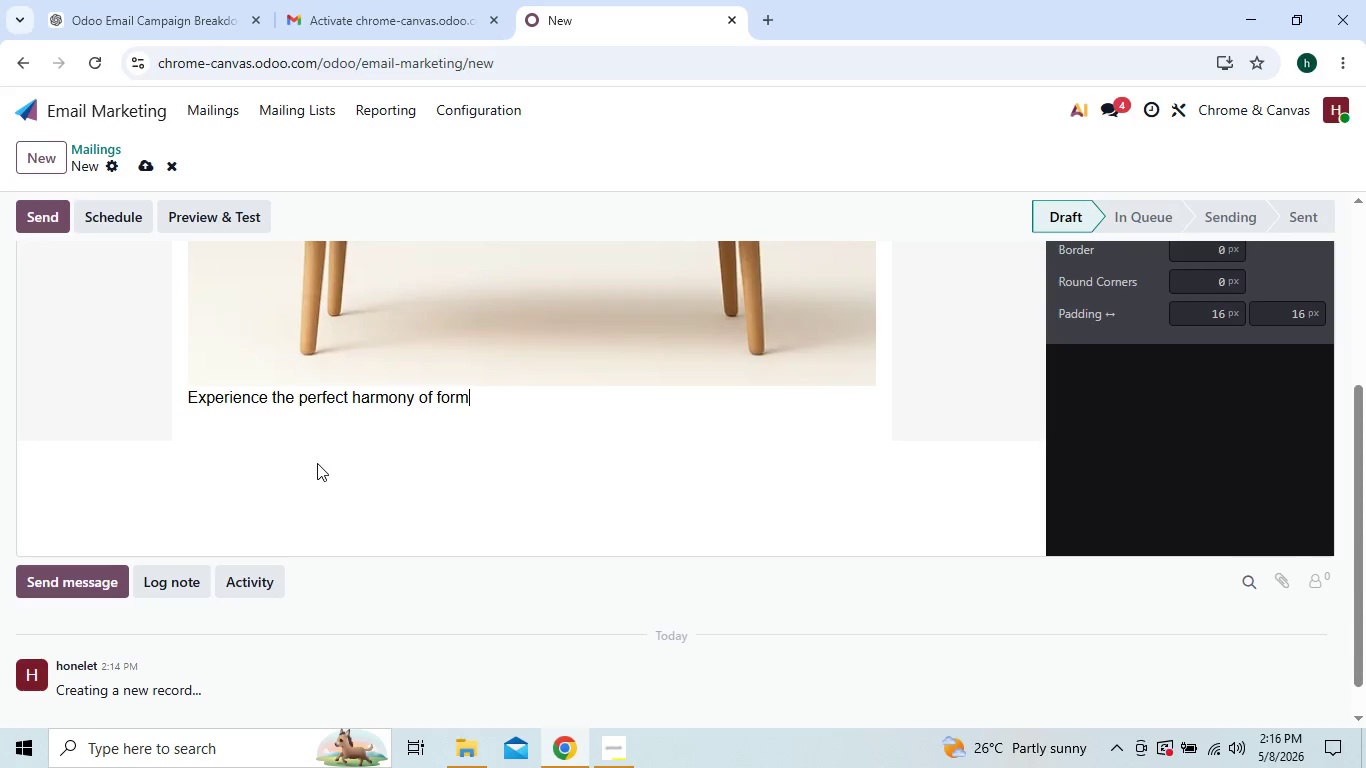 
key(Backspace)
 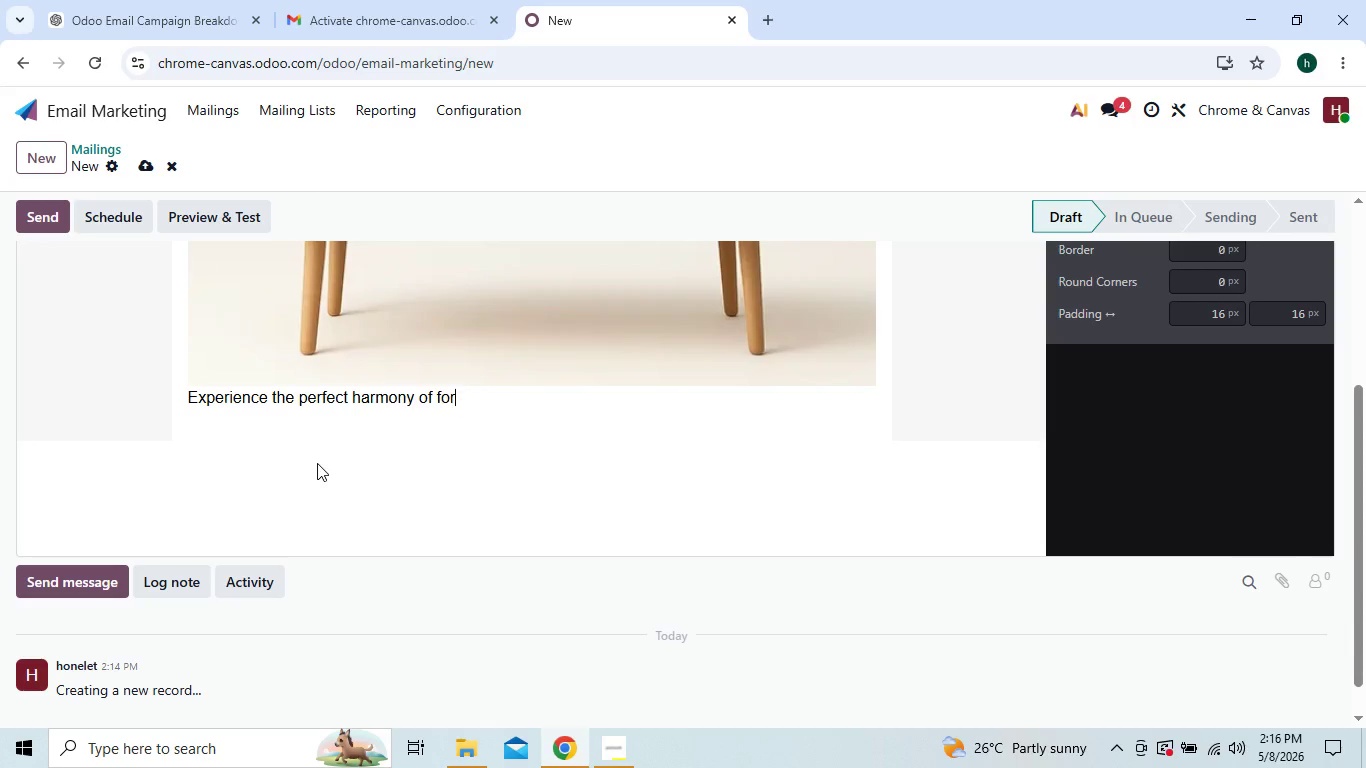 
key(Backspace)
 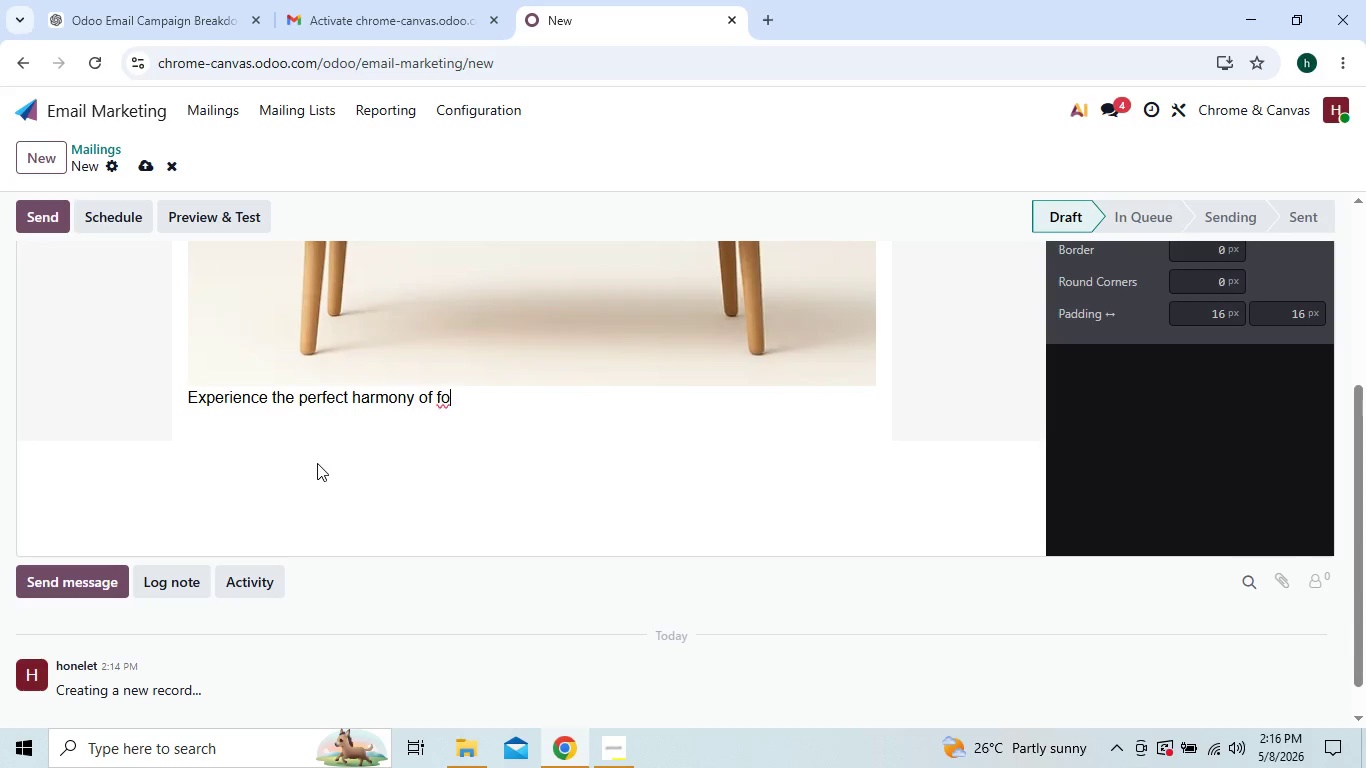 
key(Backspace)
 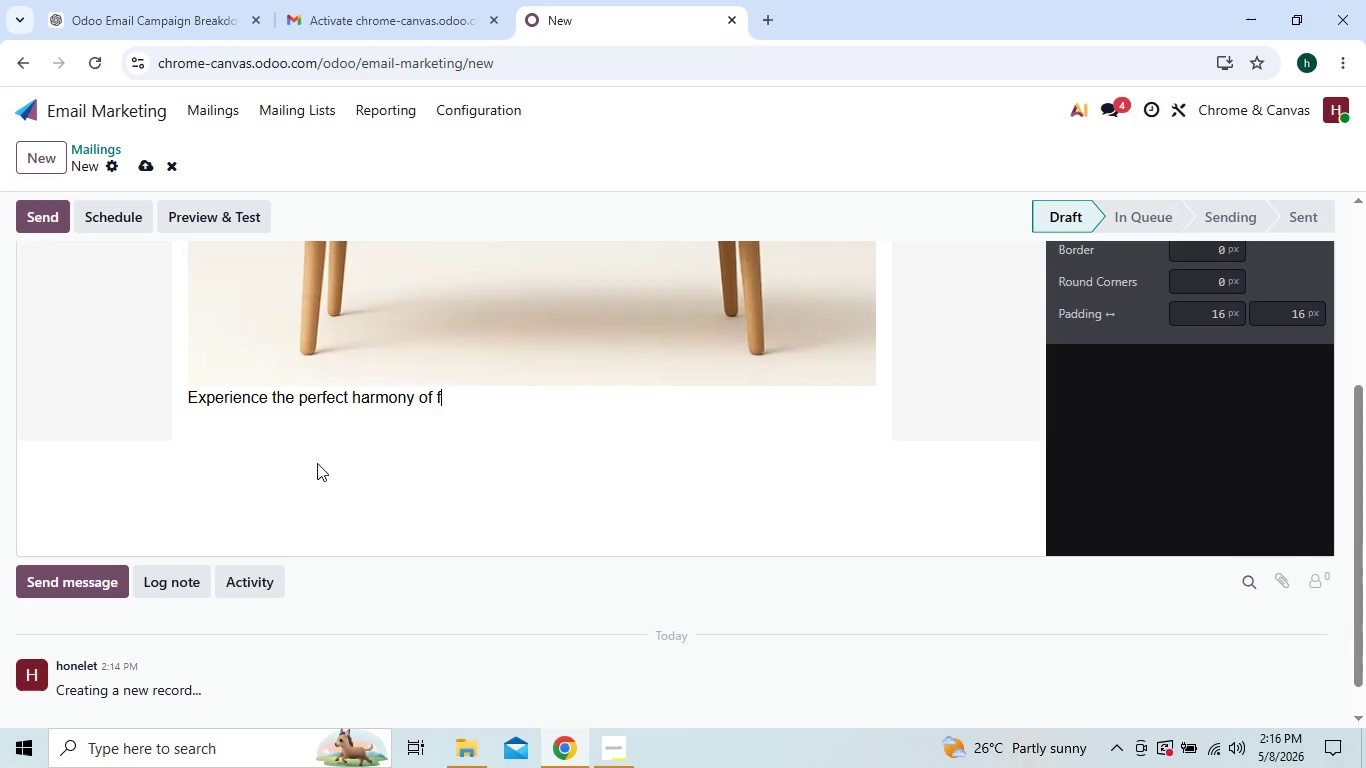 
key(Backspace)
 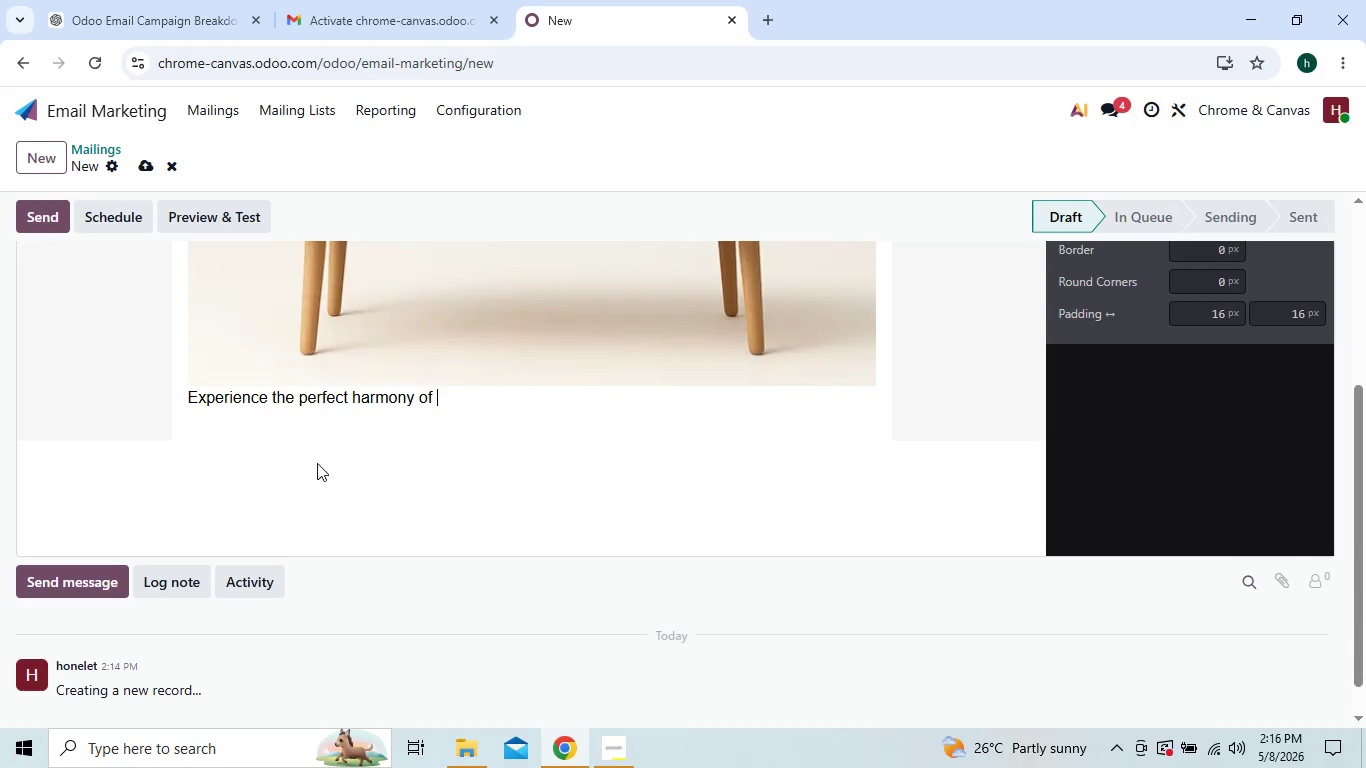 
key(Backspace)
 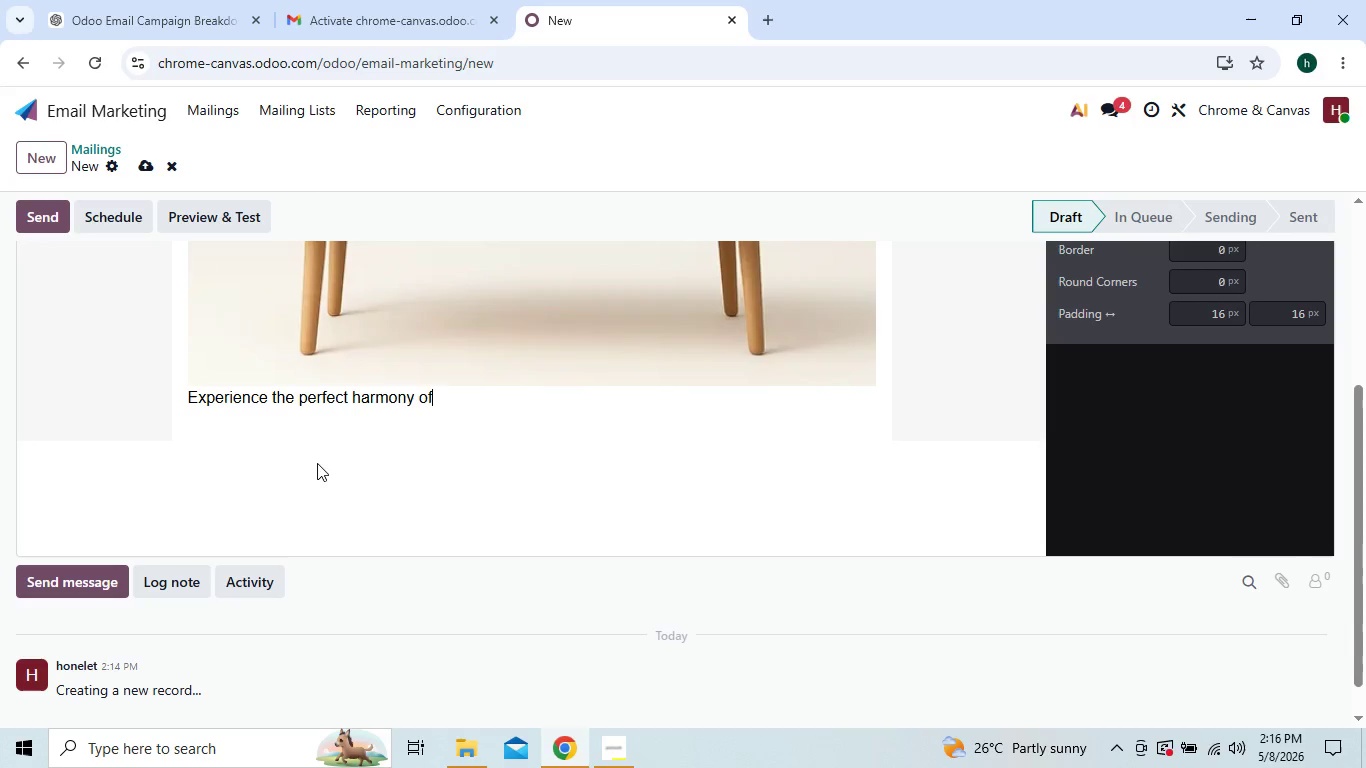 
key(Backspace)
 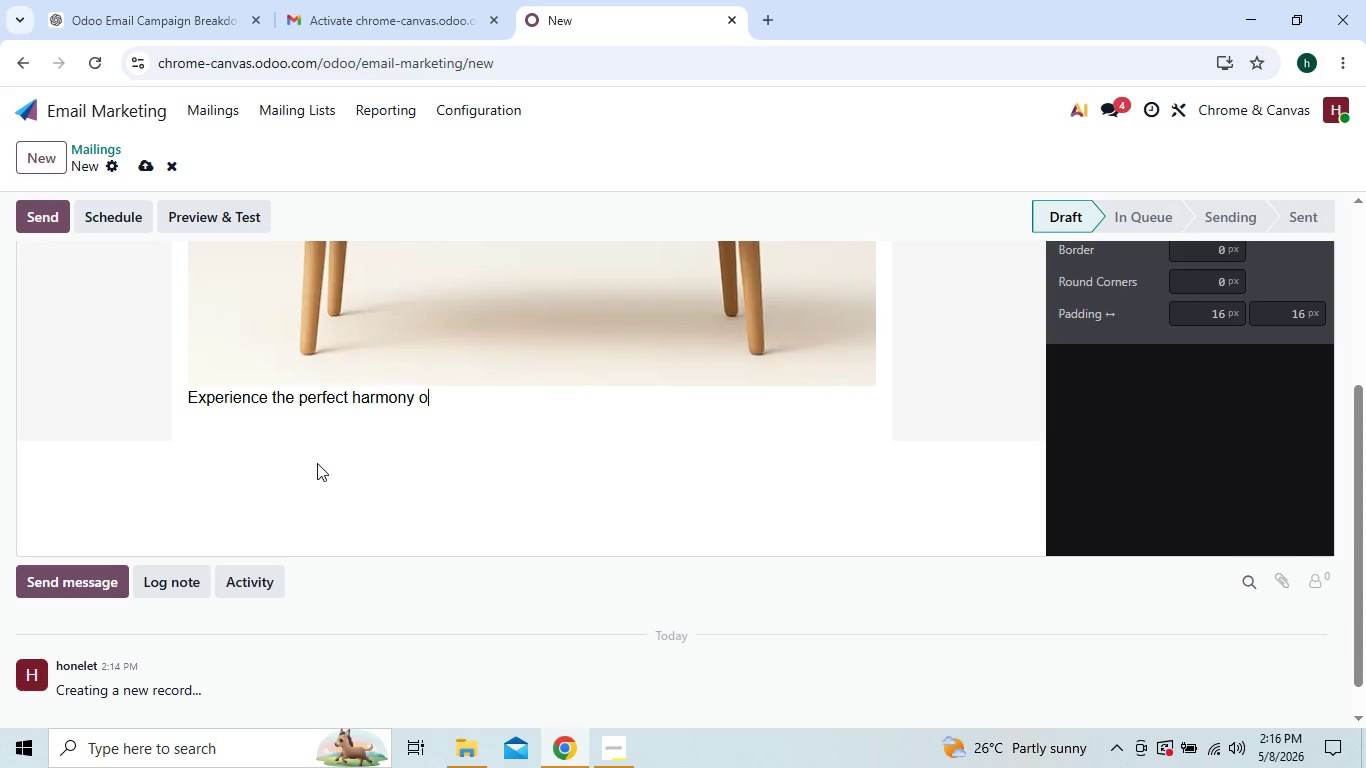 
key(Backspace)
 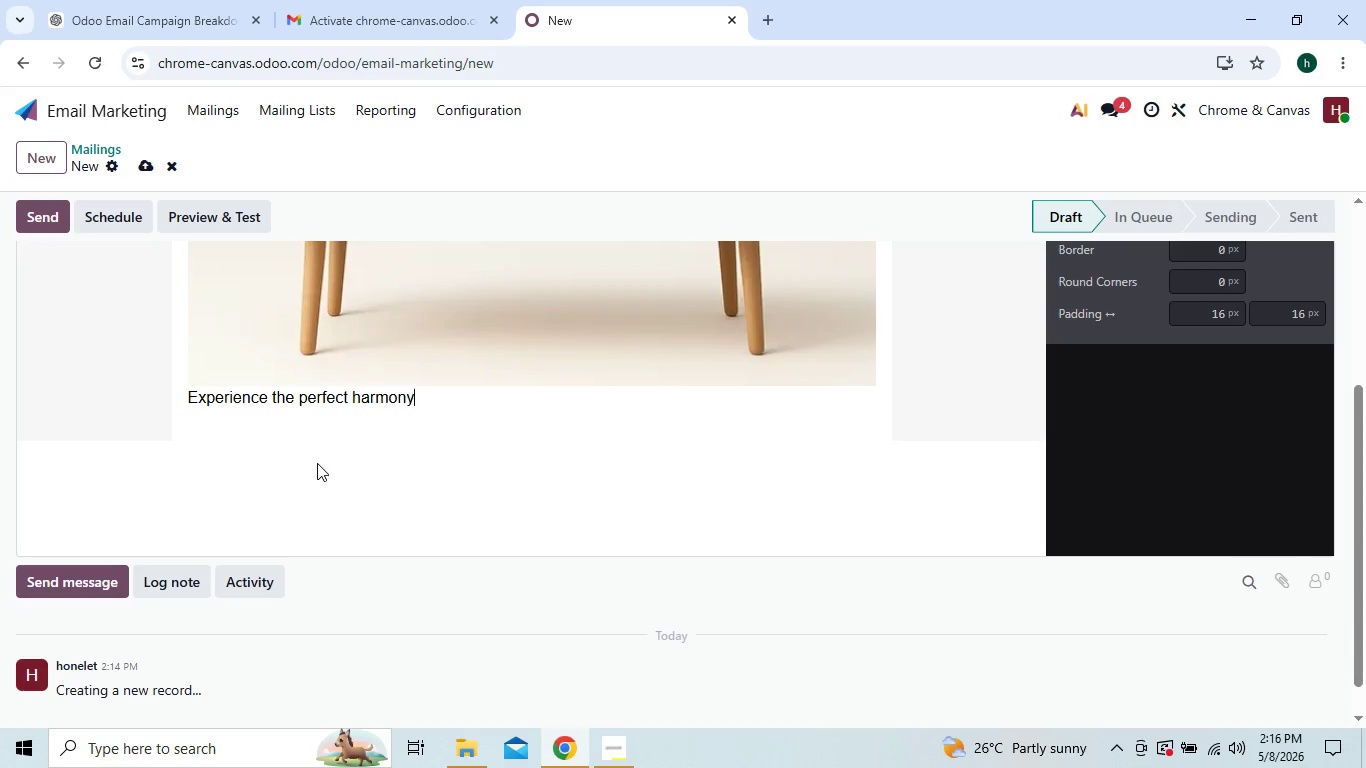 
key(Backspace)
 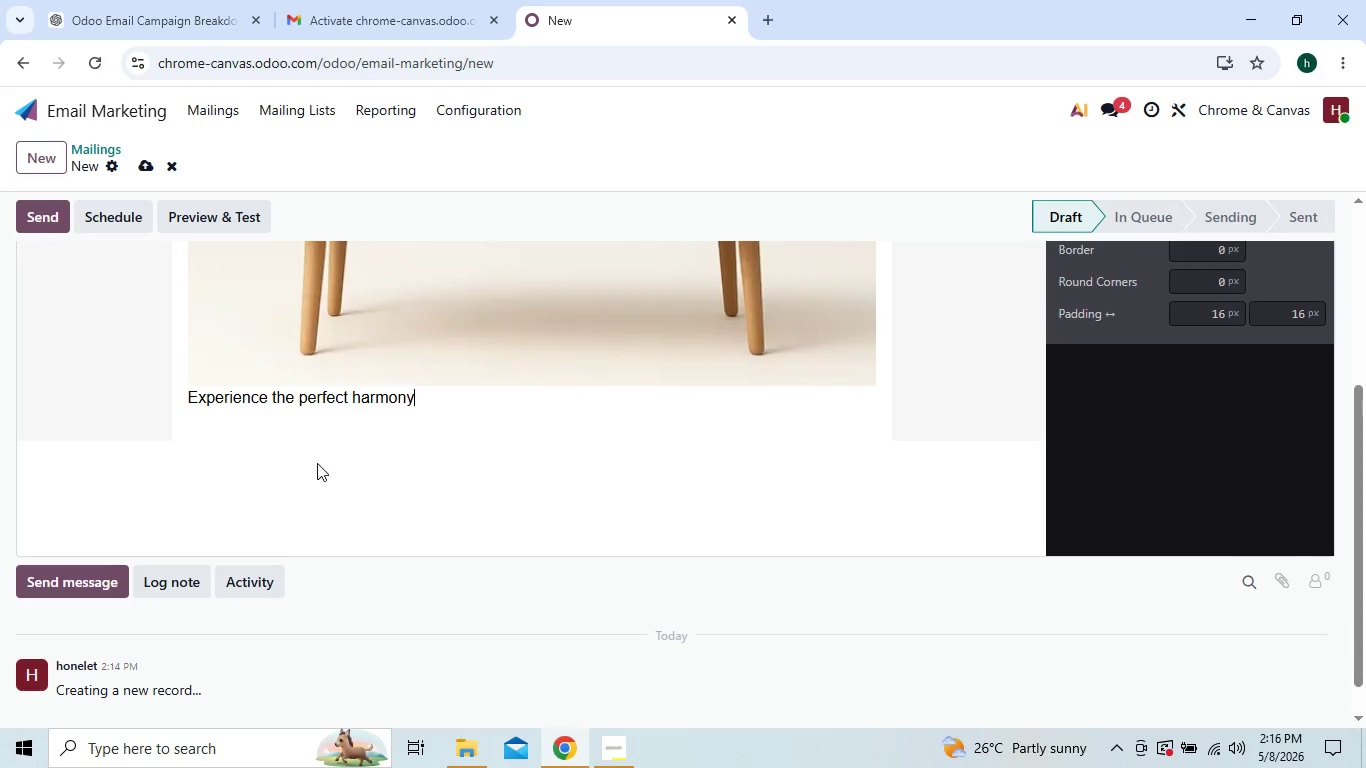 
key(Backspace)
 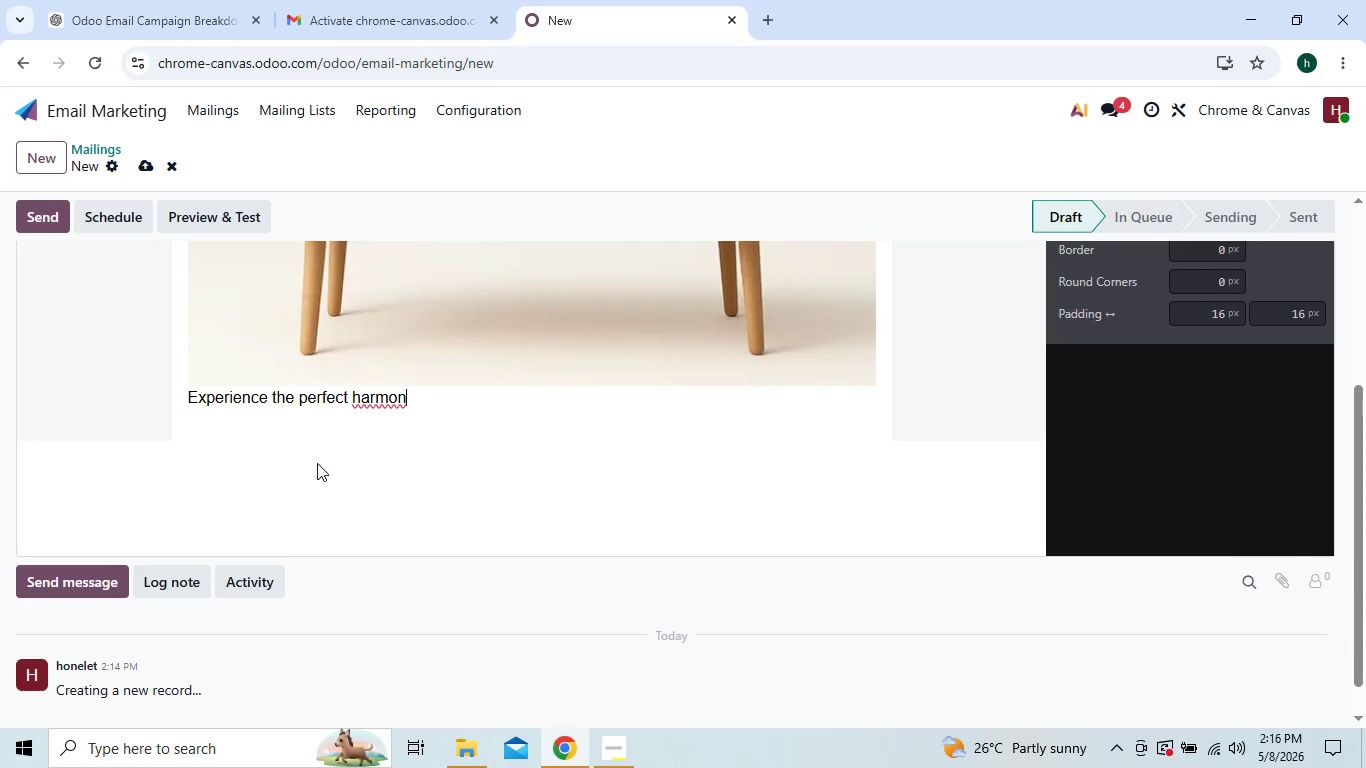 
key(Backspace)
 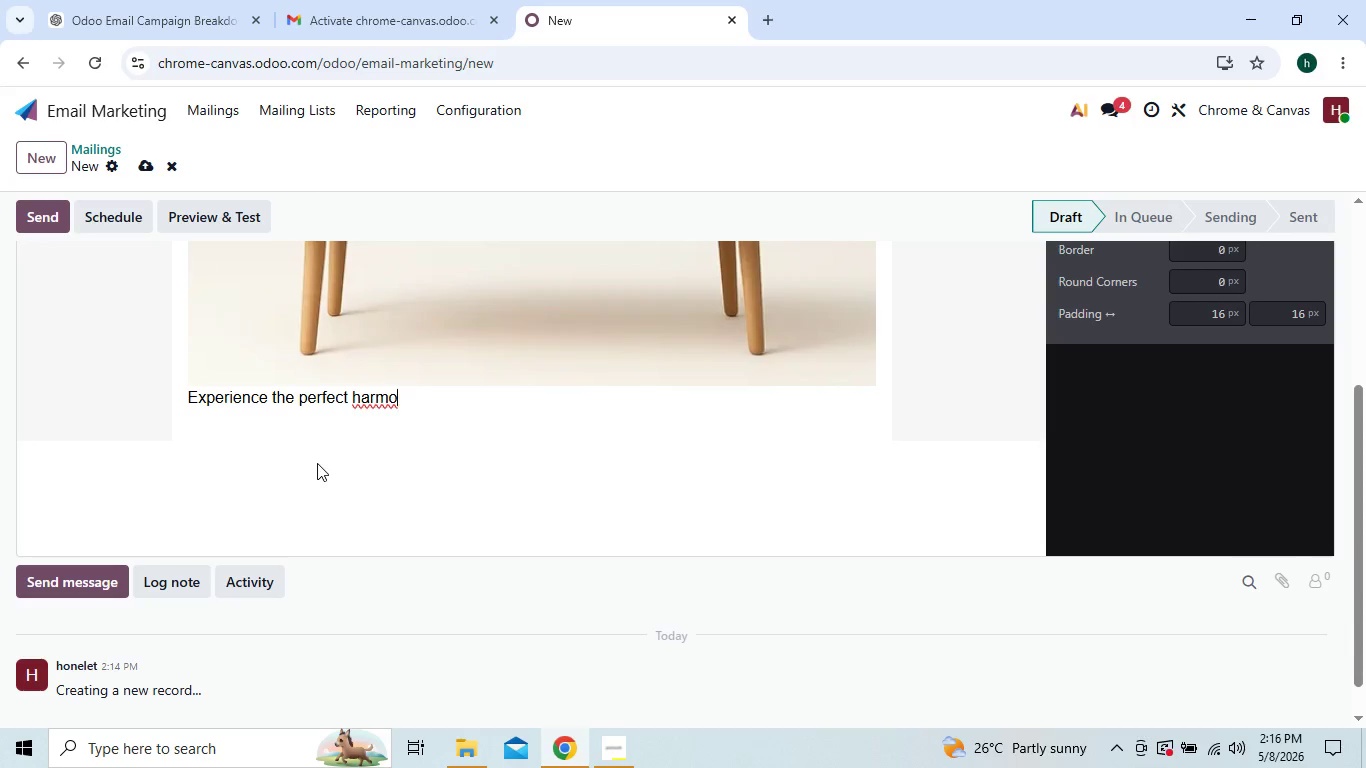 
key(Backspace)
 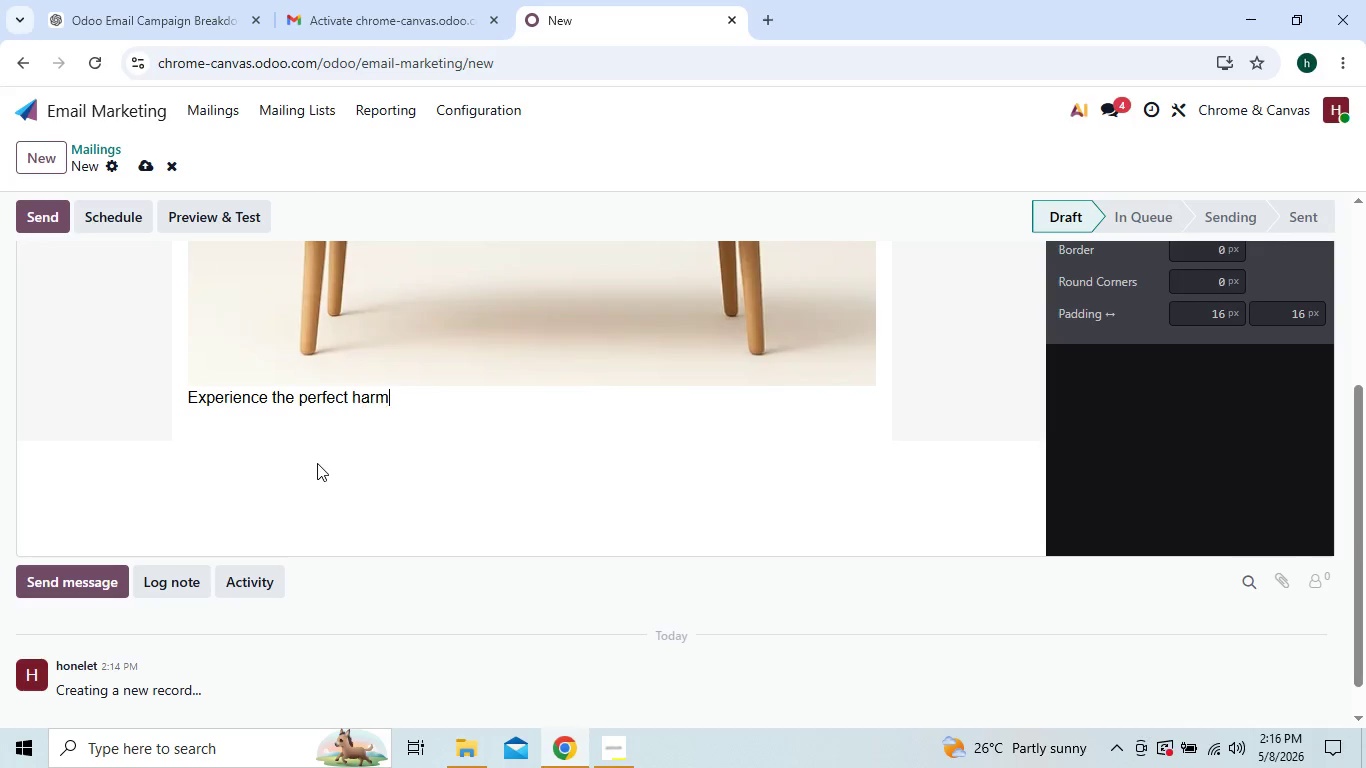 
key(Backspace)
 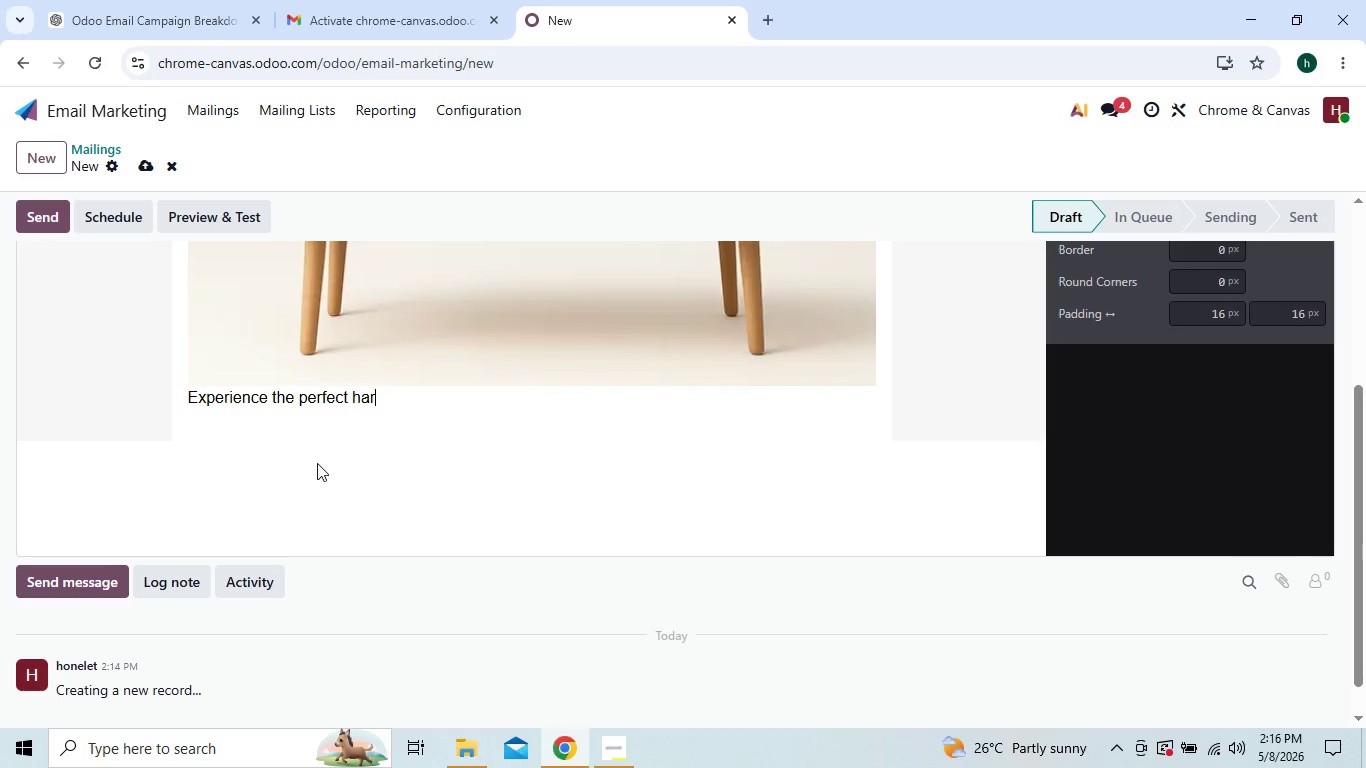 
key(Backspace)
 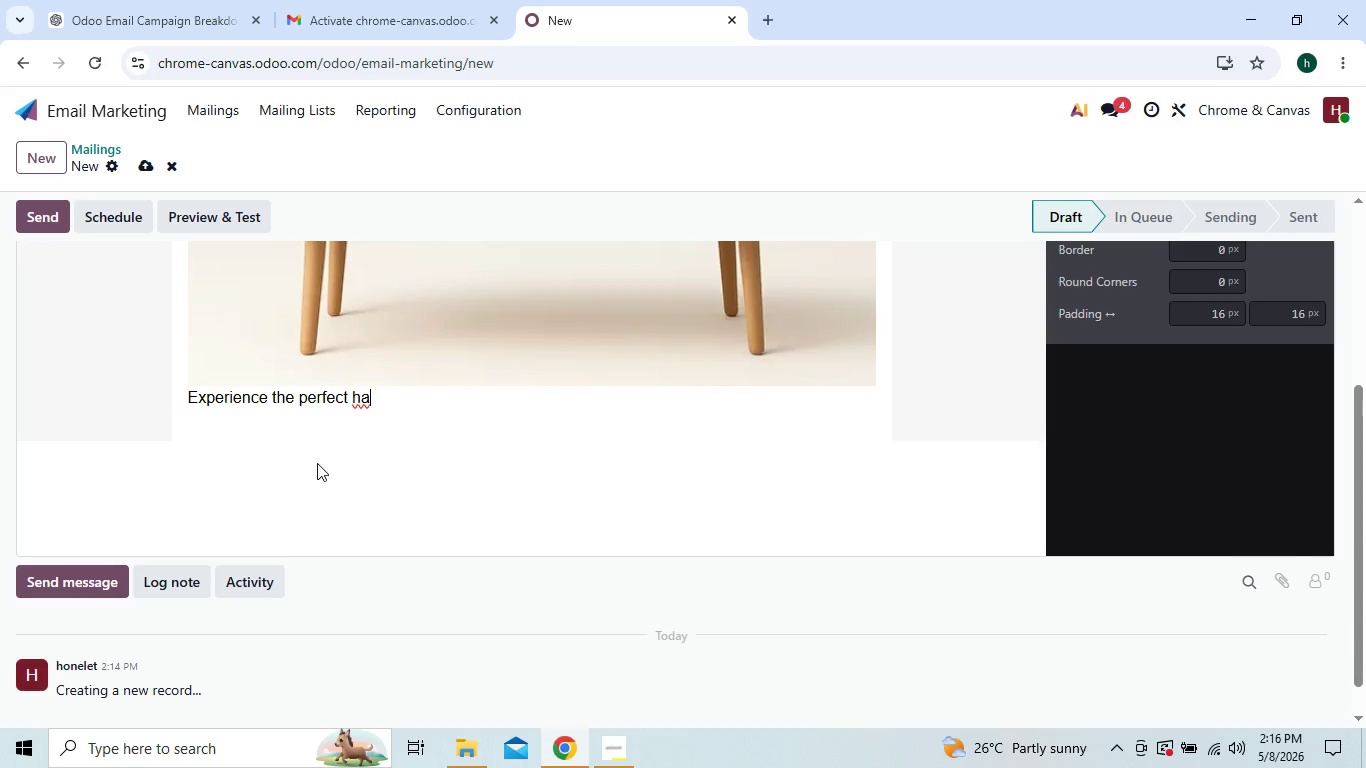 
key(Backspace)
 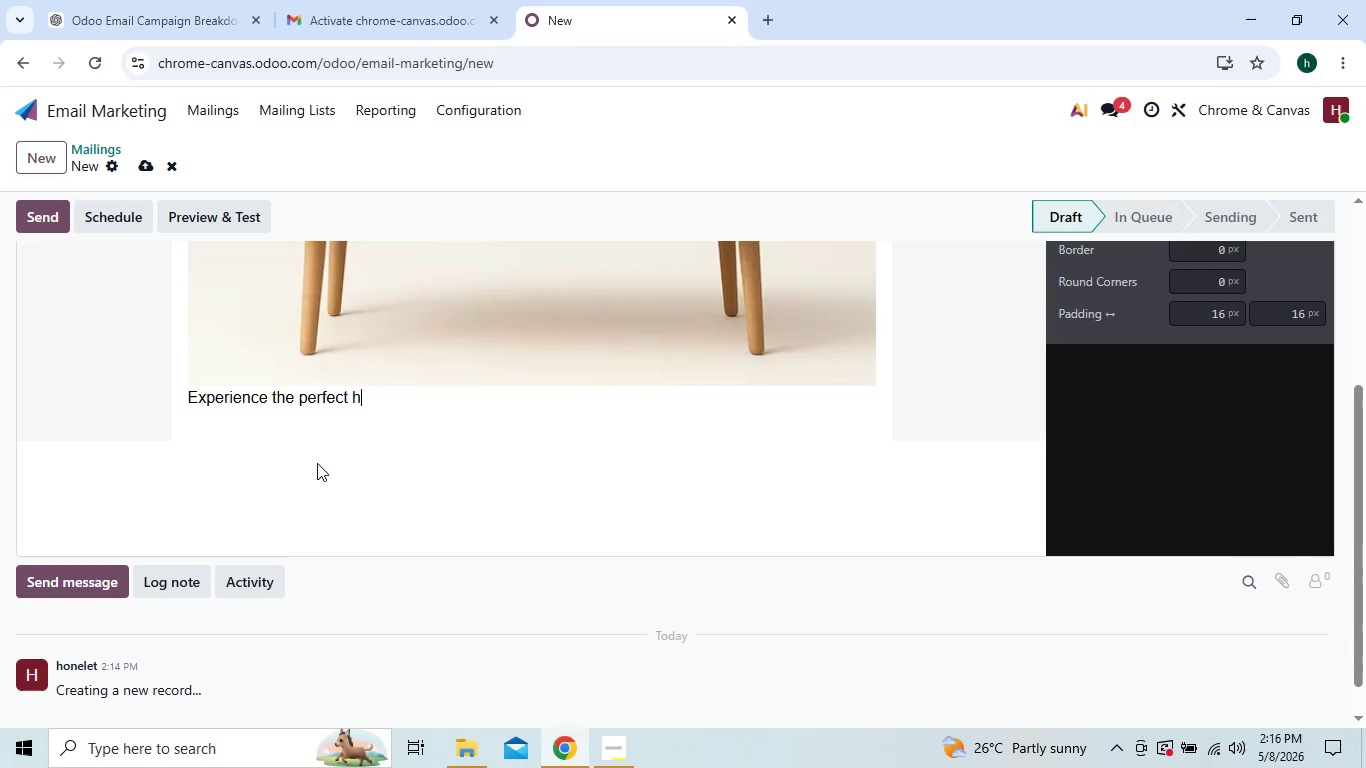 
key(Backspace)
 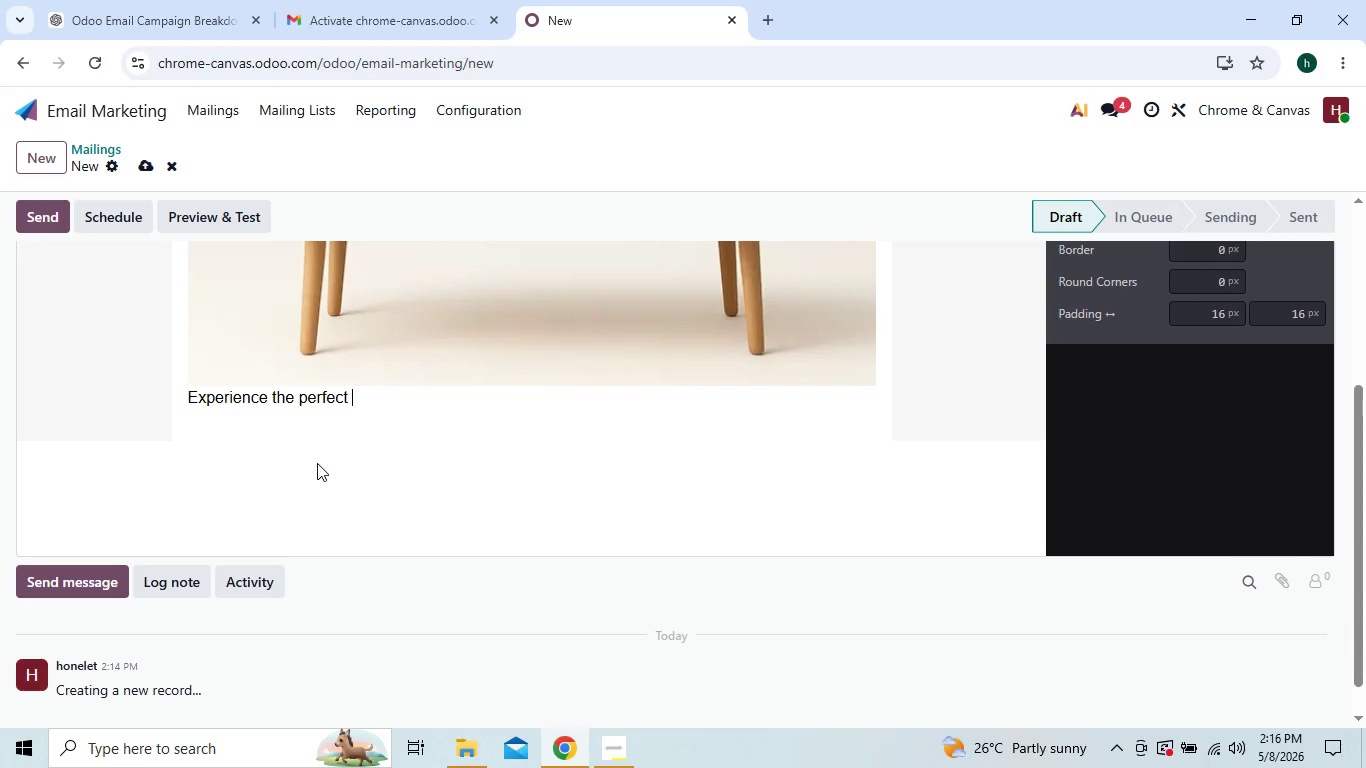 
key(Backspace)
 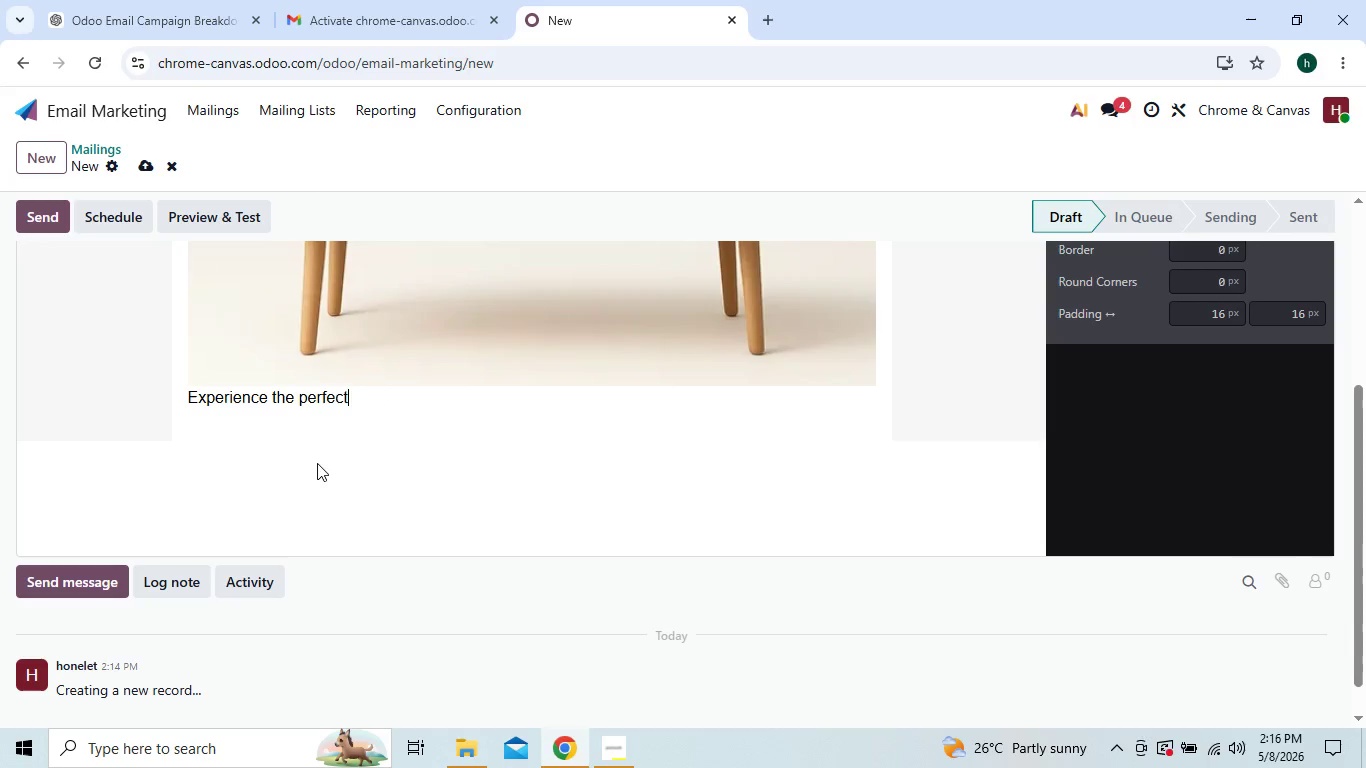 
key(Backspace)
 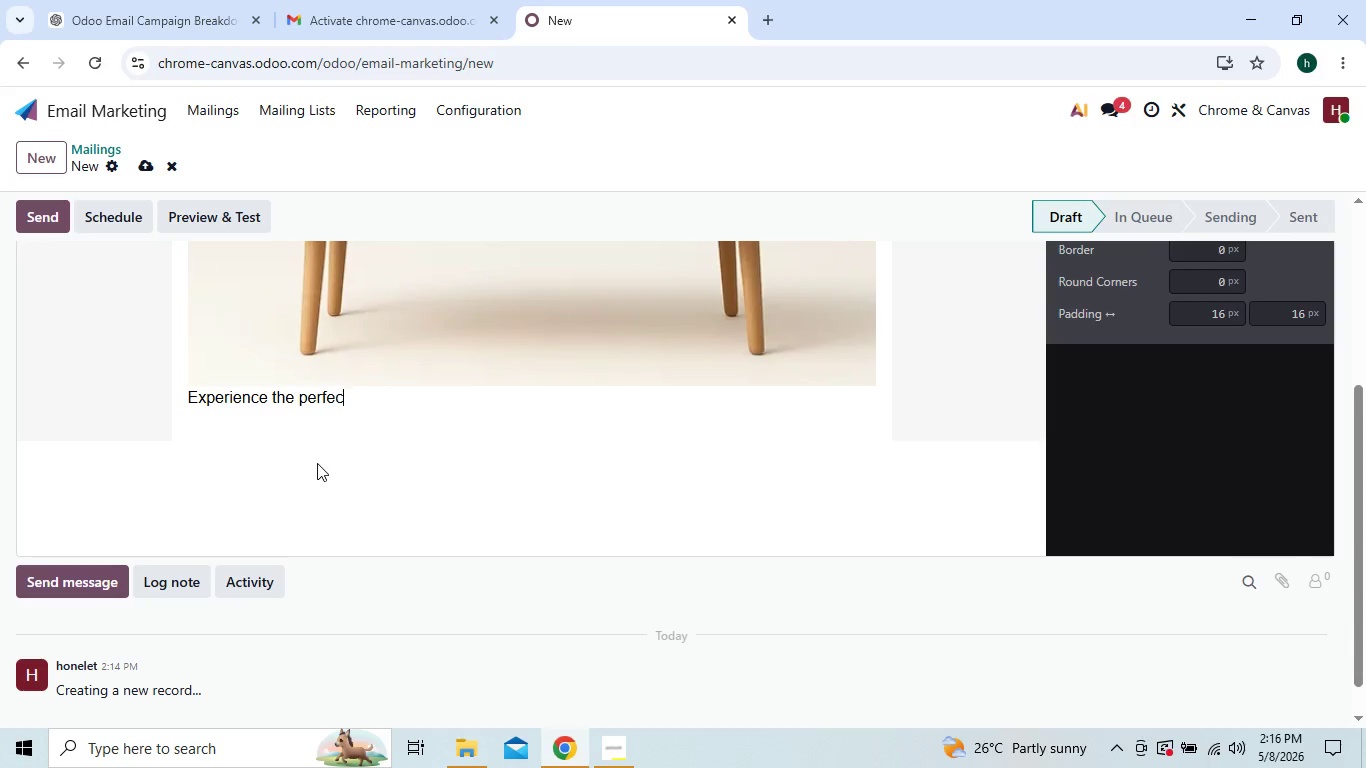 
key(Backspace)
 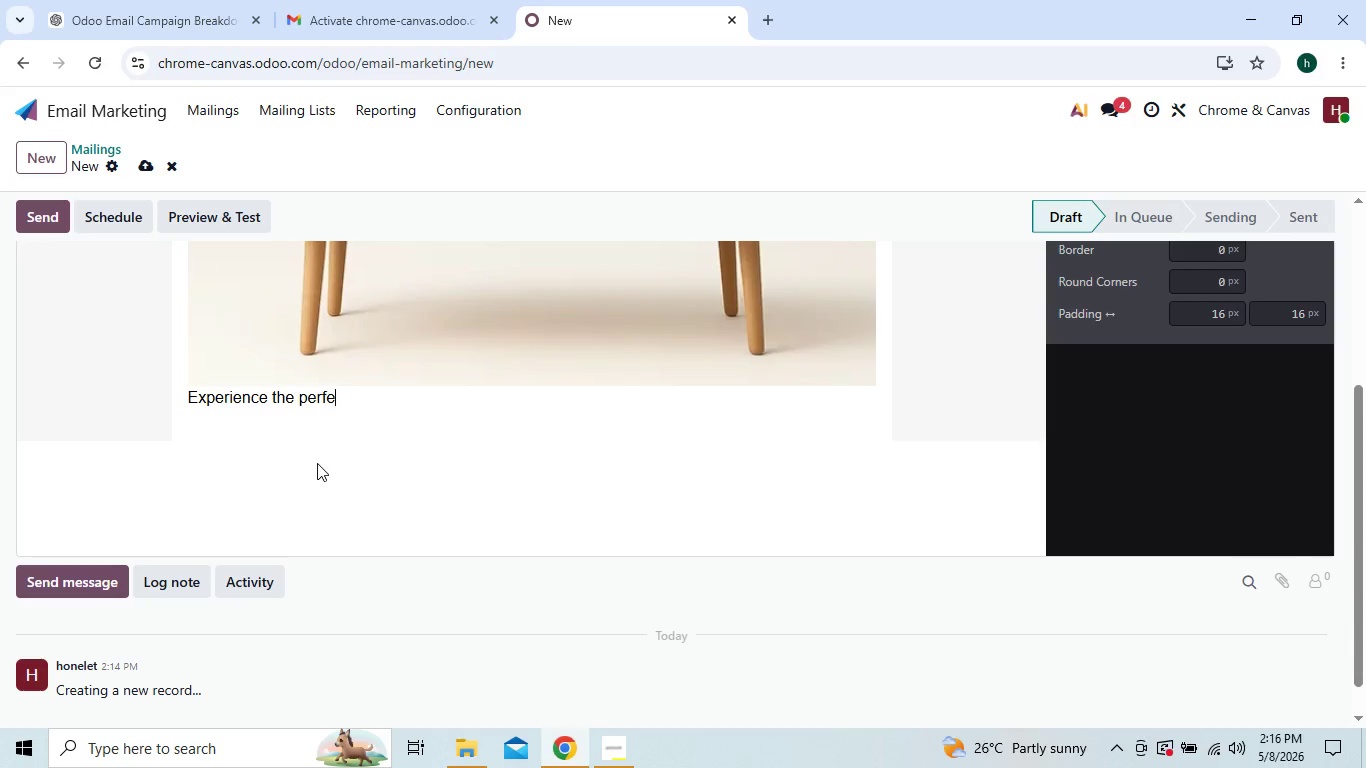 
key(Backspace)
 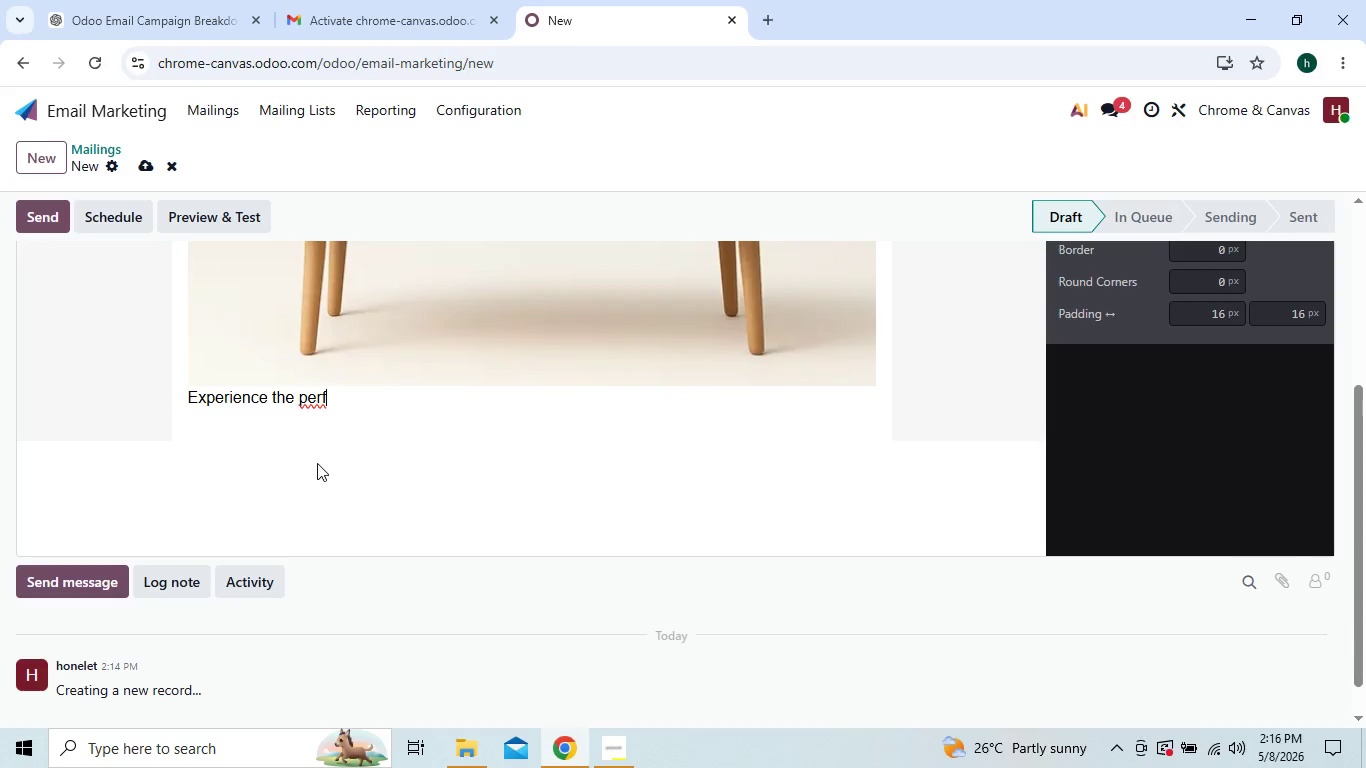 
key(Backspace)
 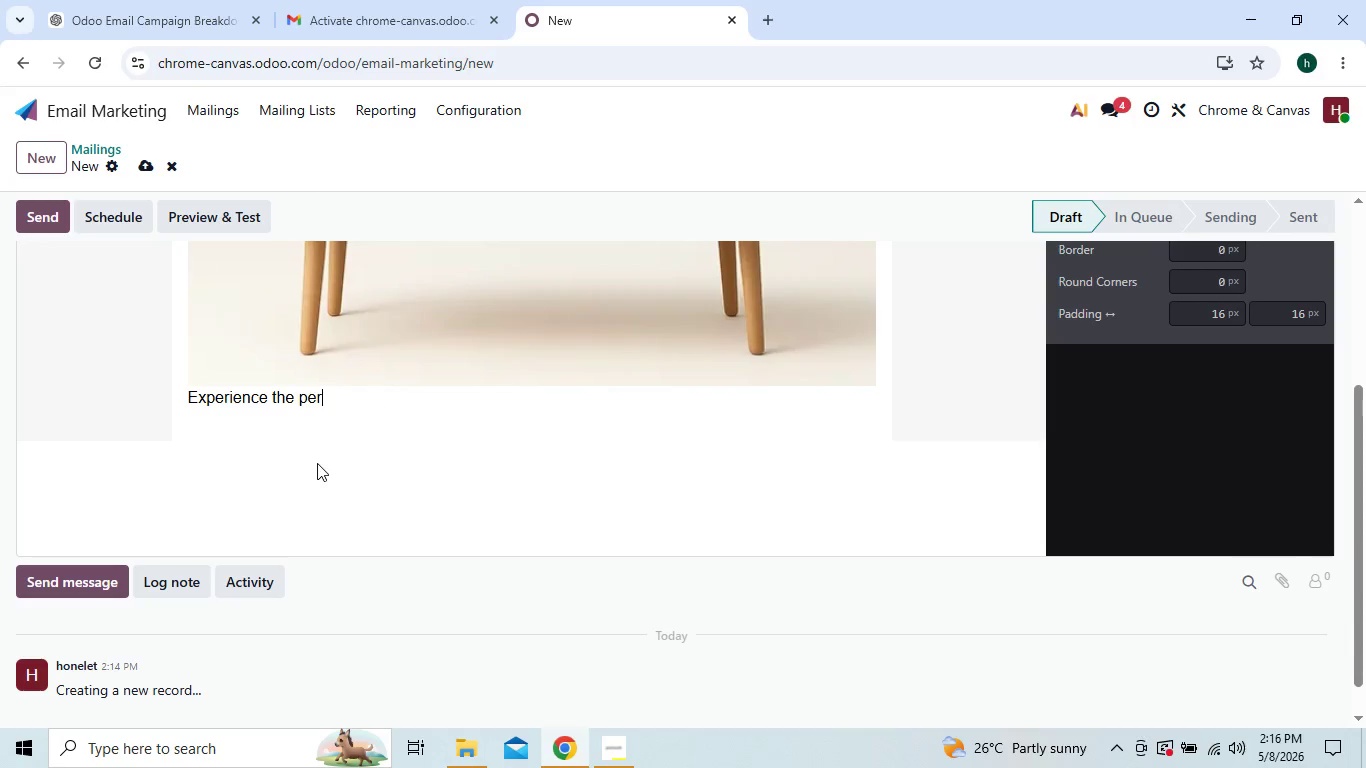 
key(Backspace)
 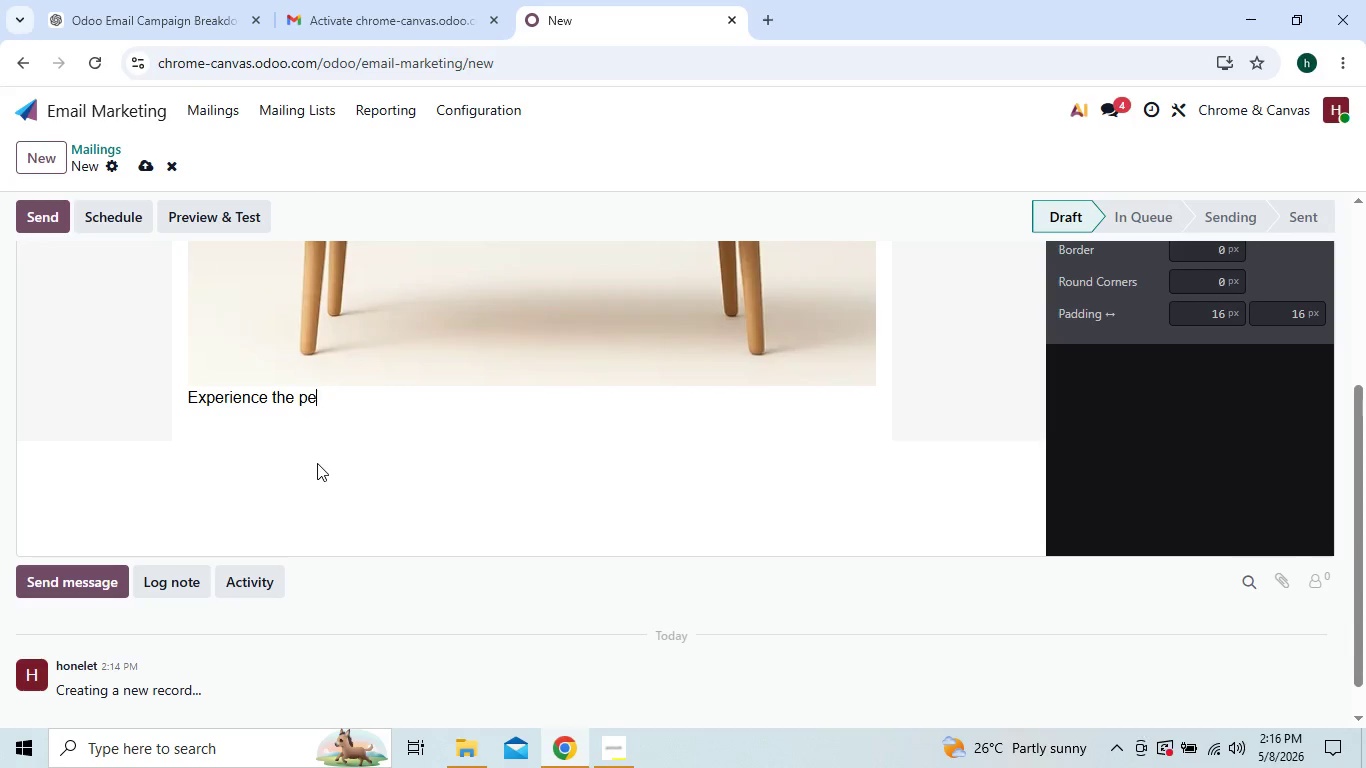 
key(Backspace)
 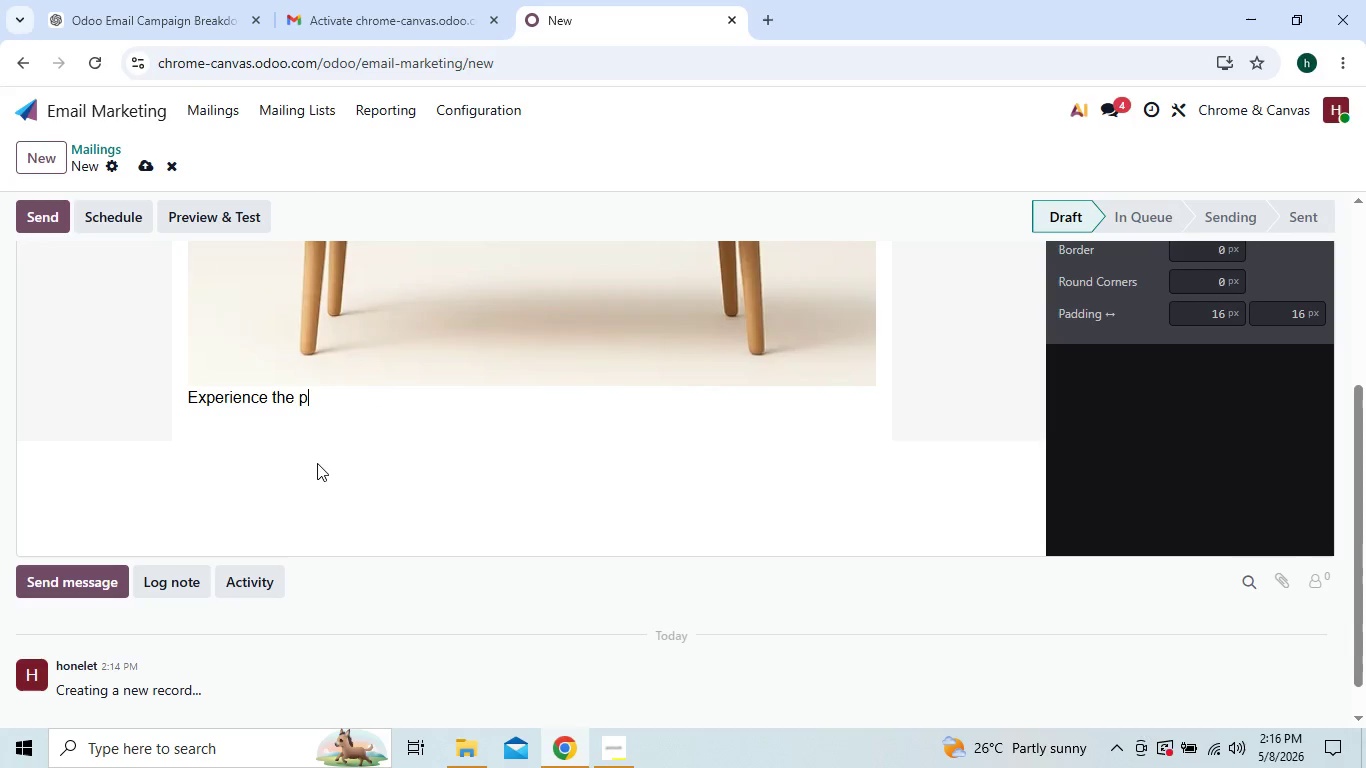 
key(Backspace)
 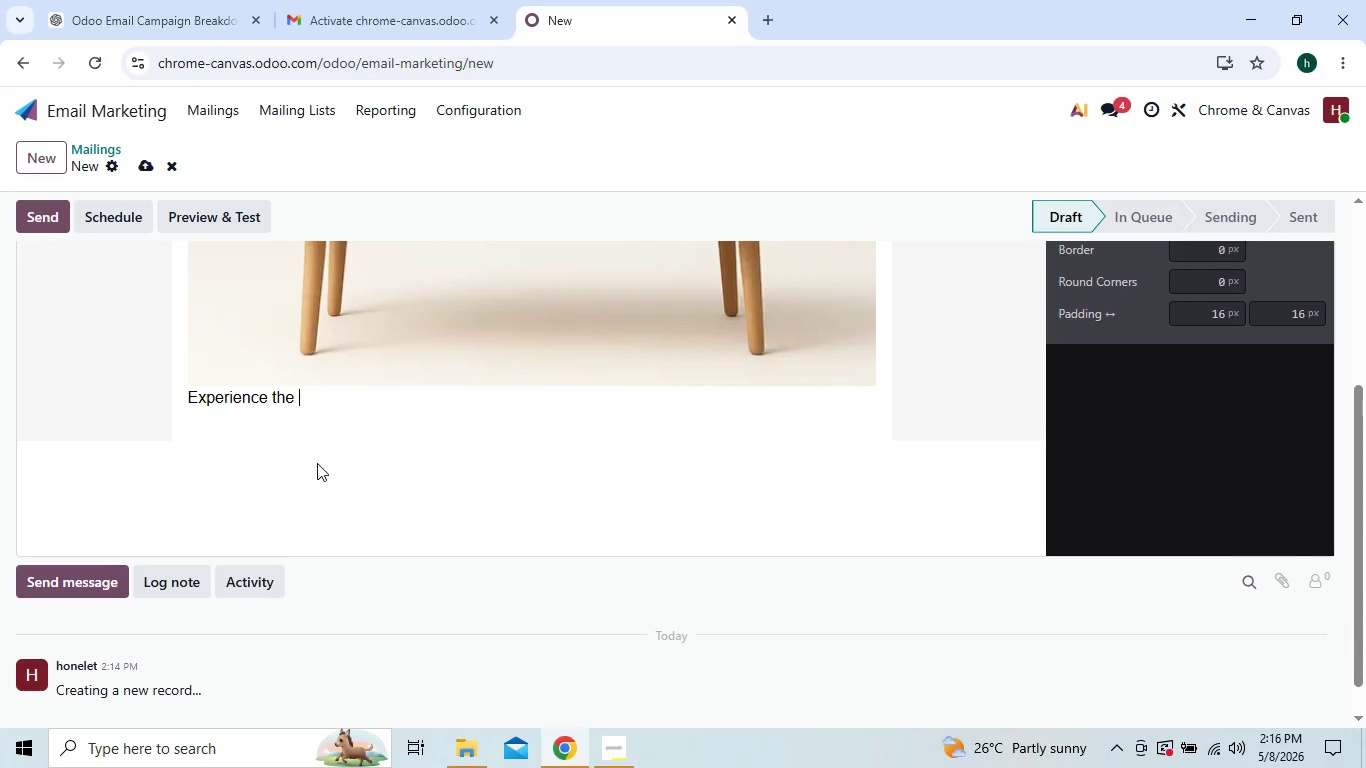 
key(Backspace)
 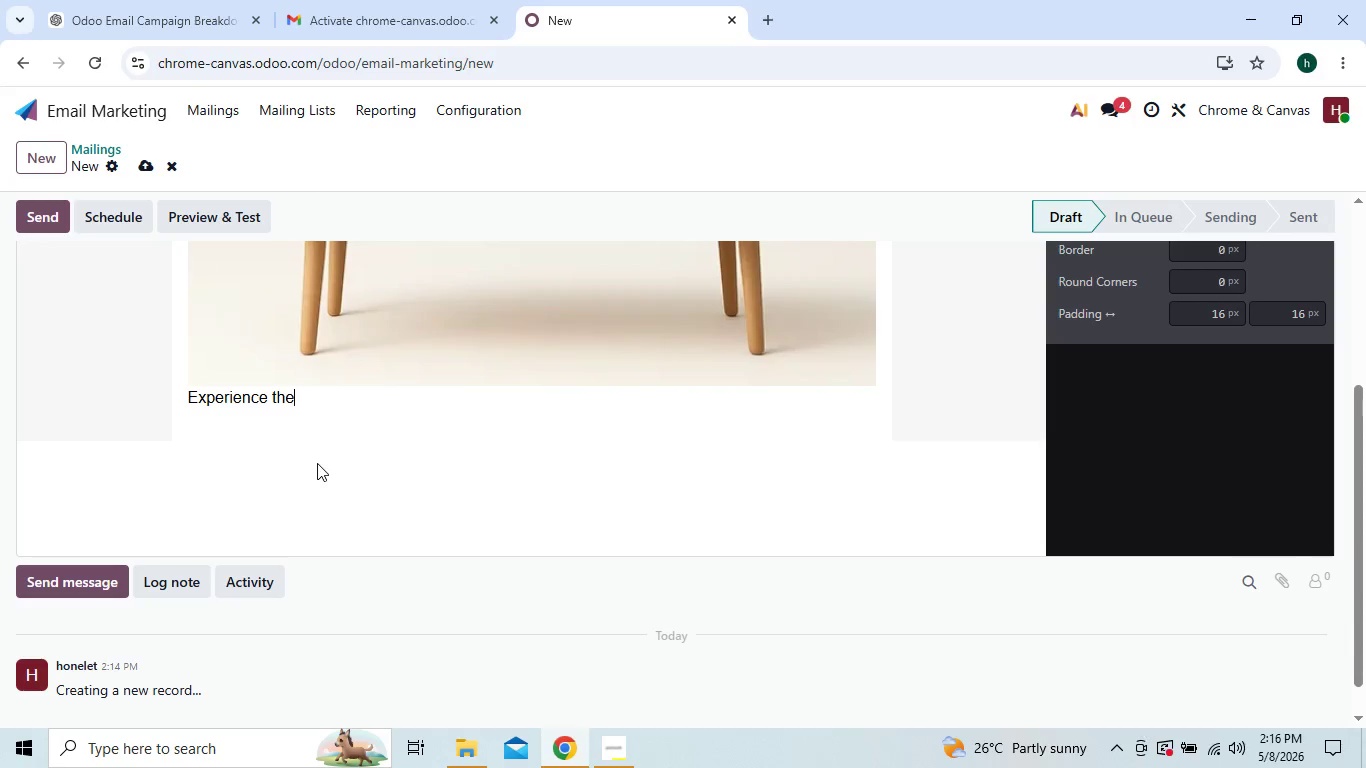 
key(Backspace)
 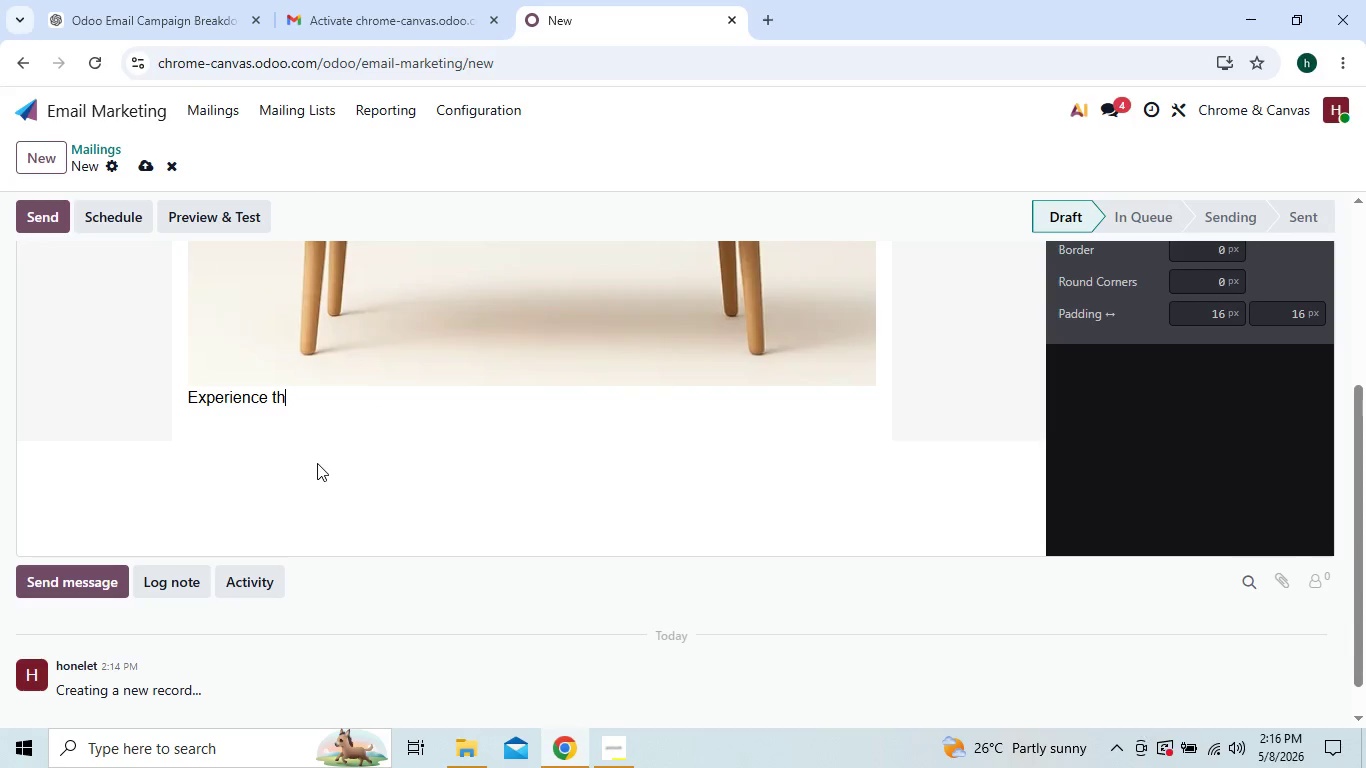 
key(Backspace)
 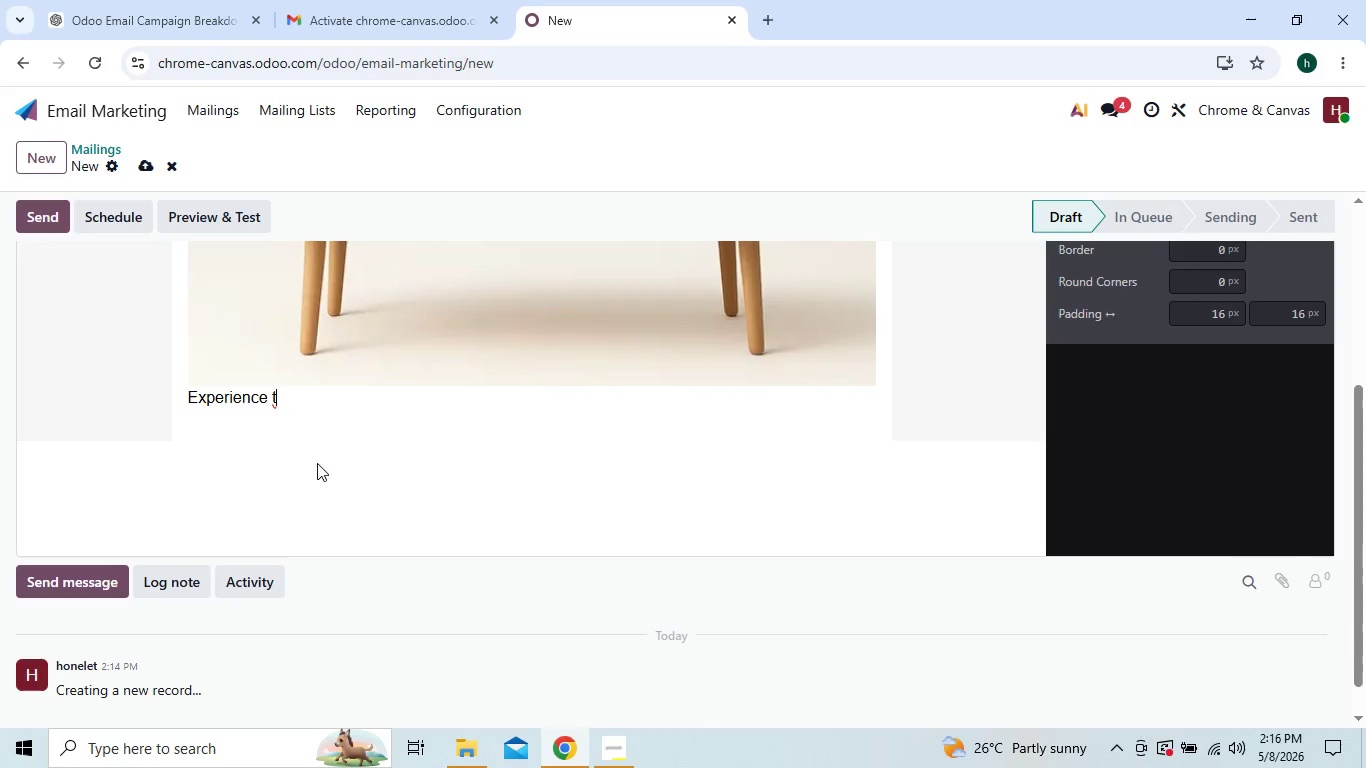 
key(Backspace)
 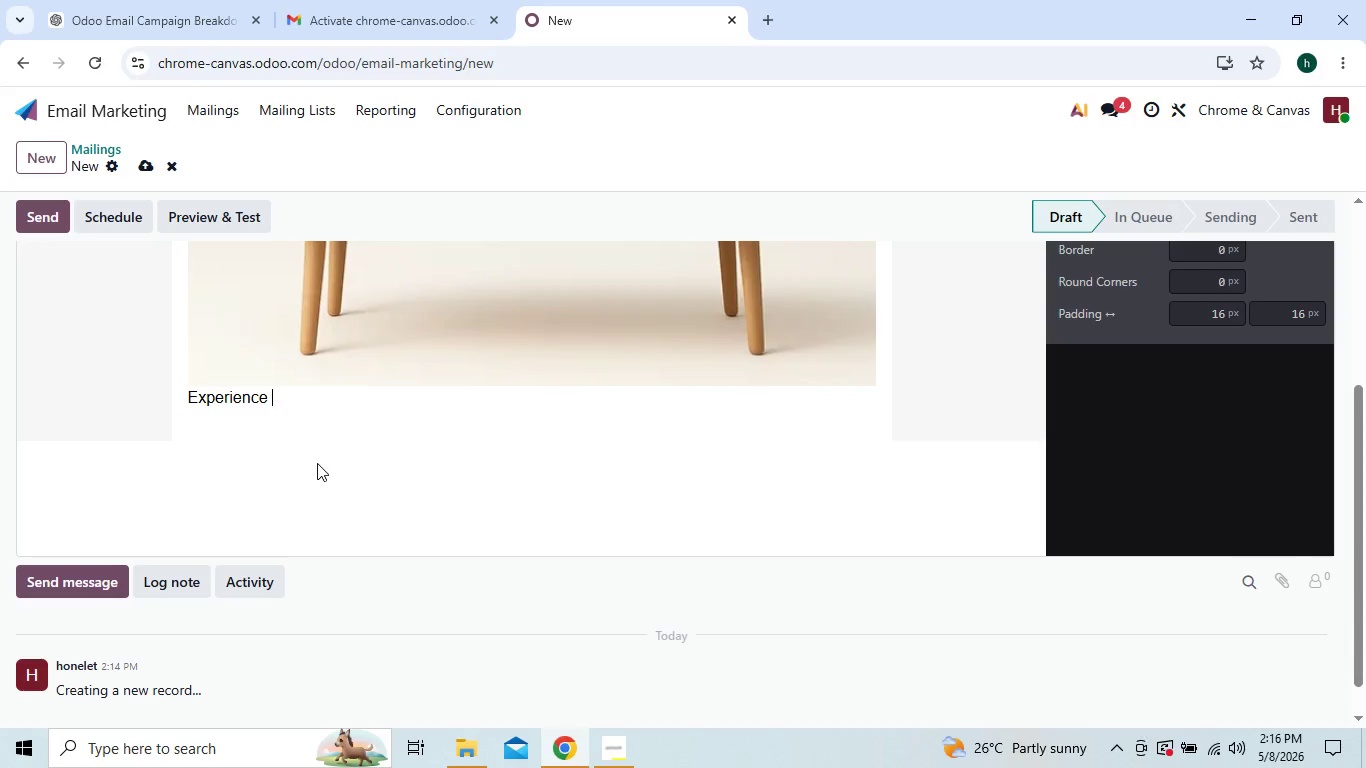 
key(Backspace)
 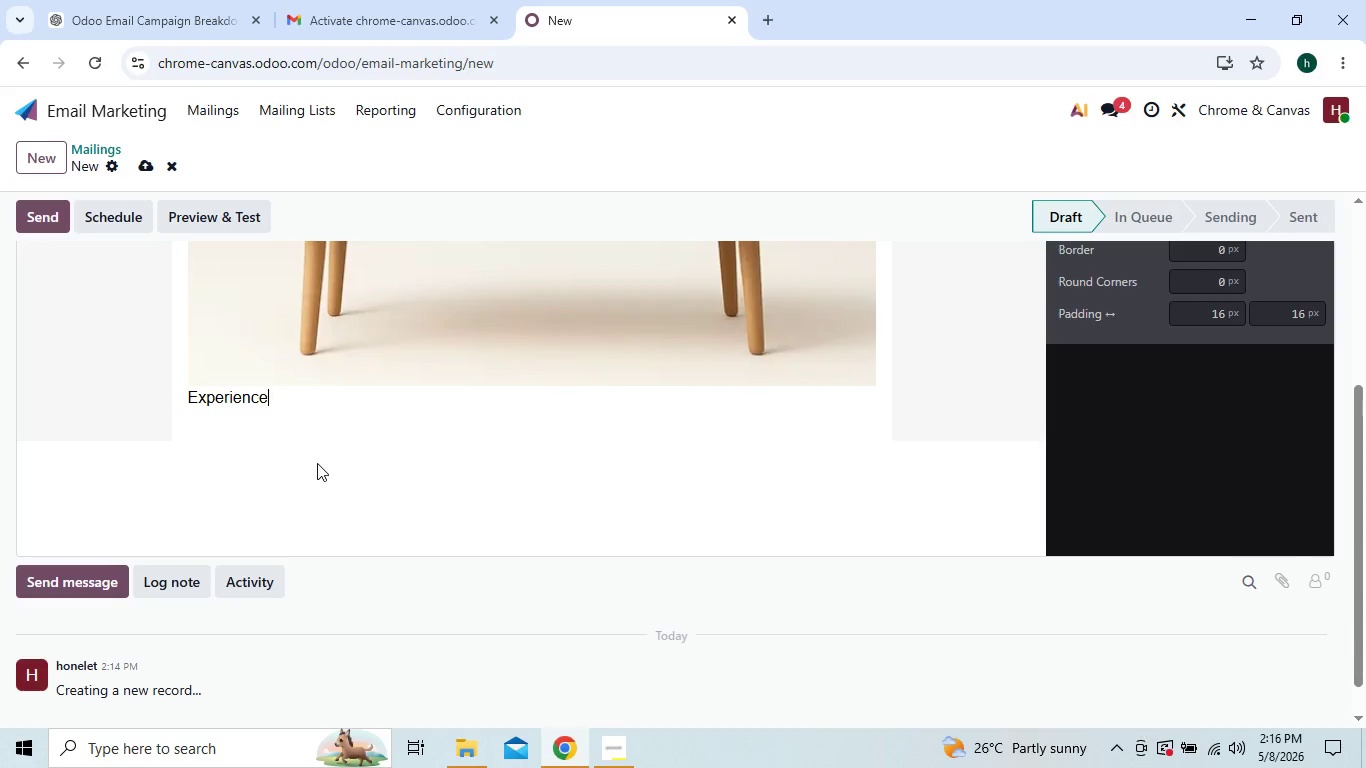 
hold_key(key=Backspace, duration=0.33)
 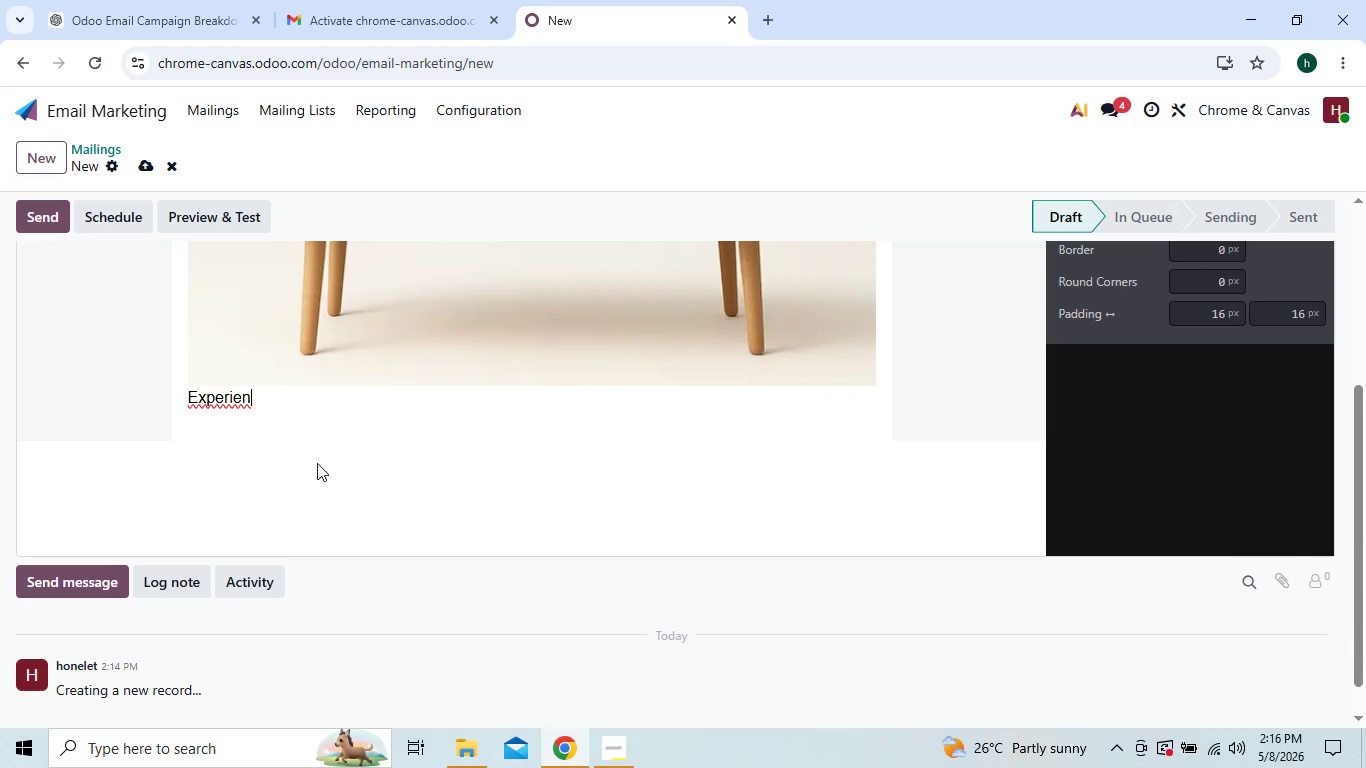 
key(Backspace)
 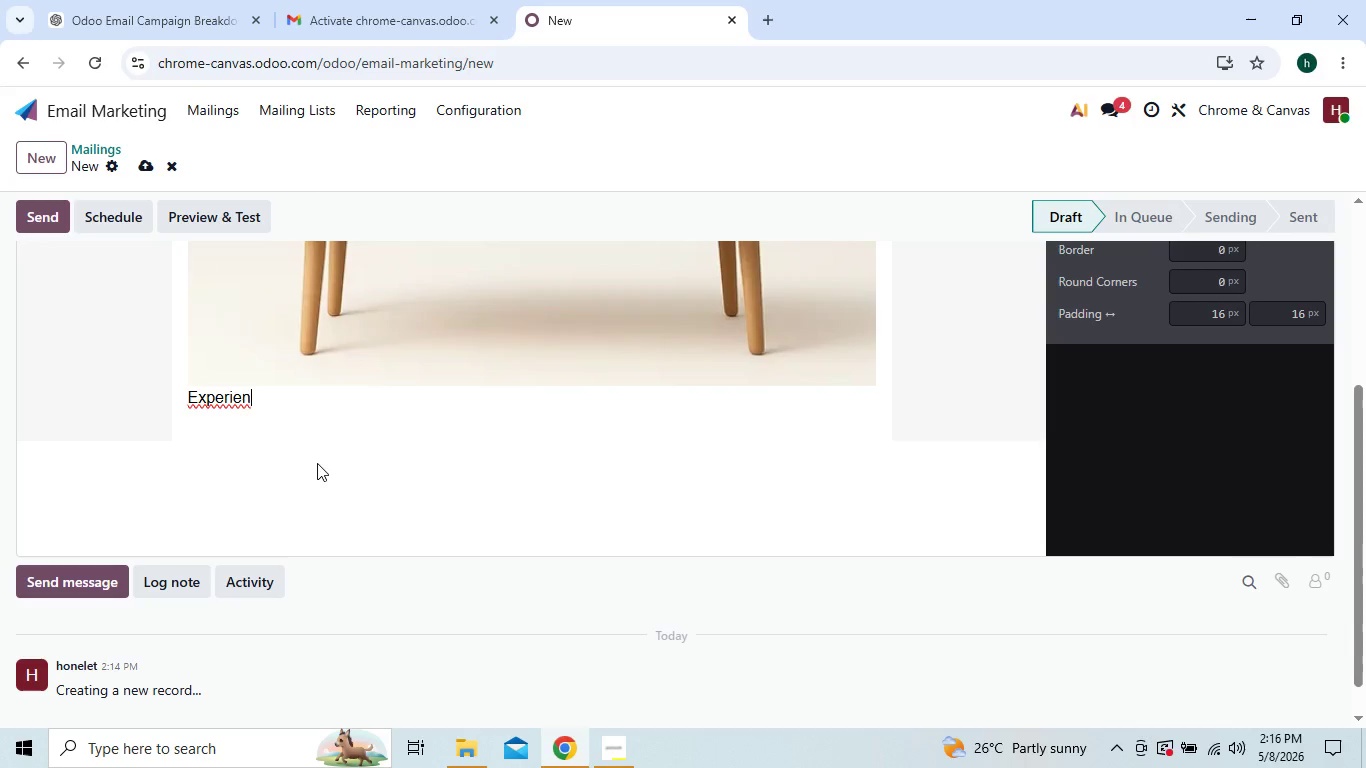 
key(Backspace)
 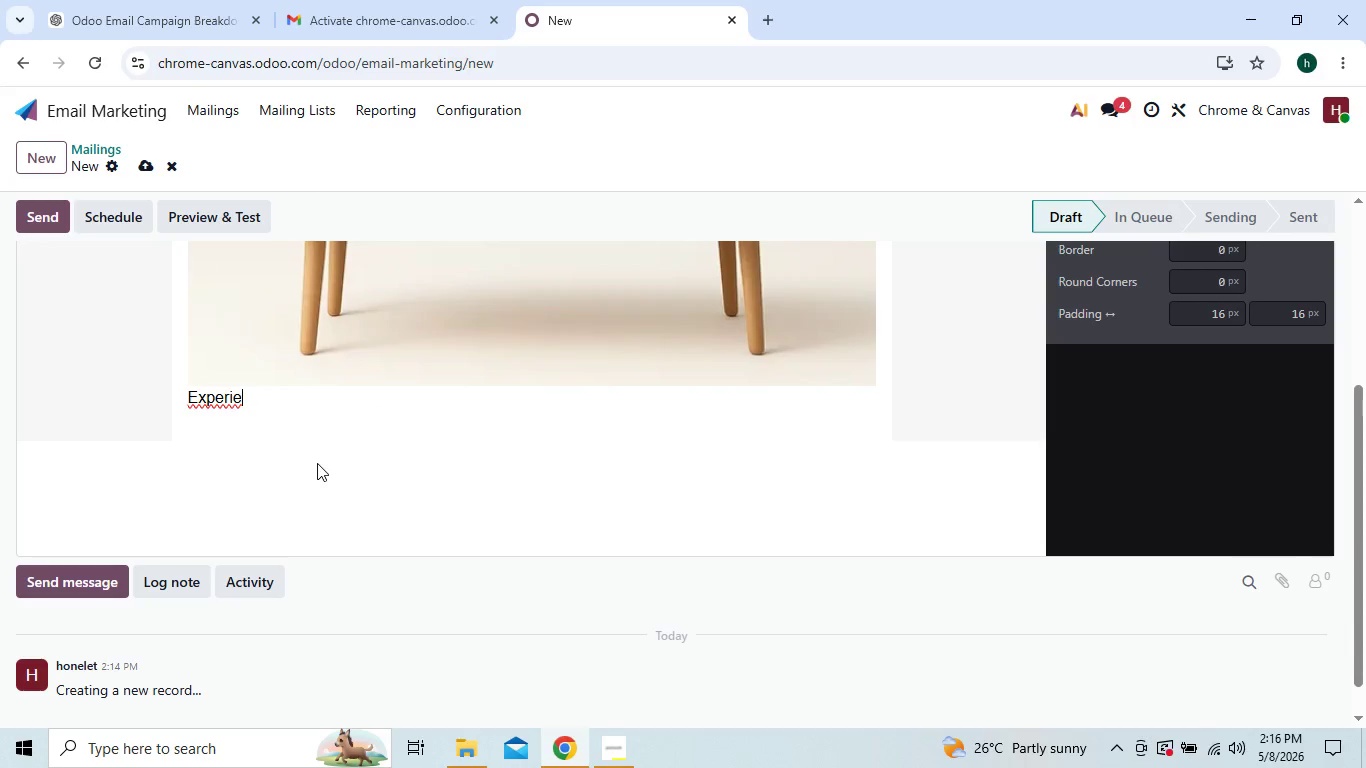 
key(Backspace)
 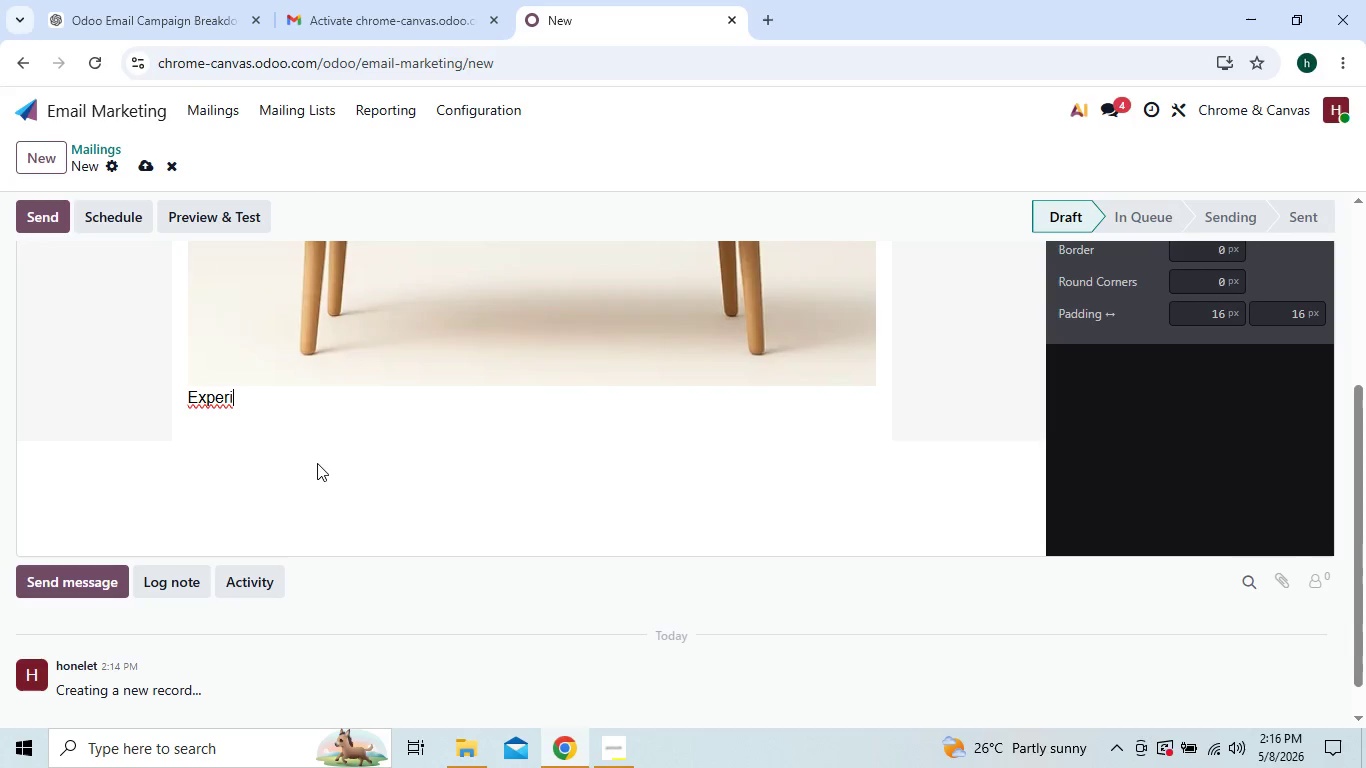 
key(Backspace)
 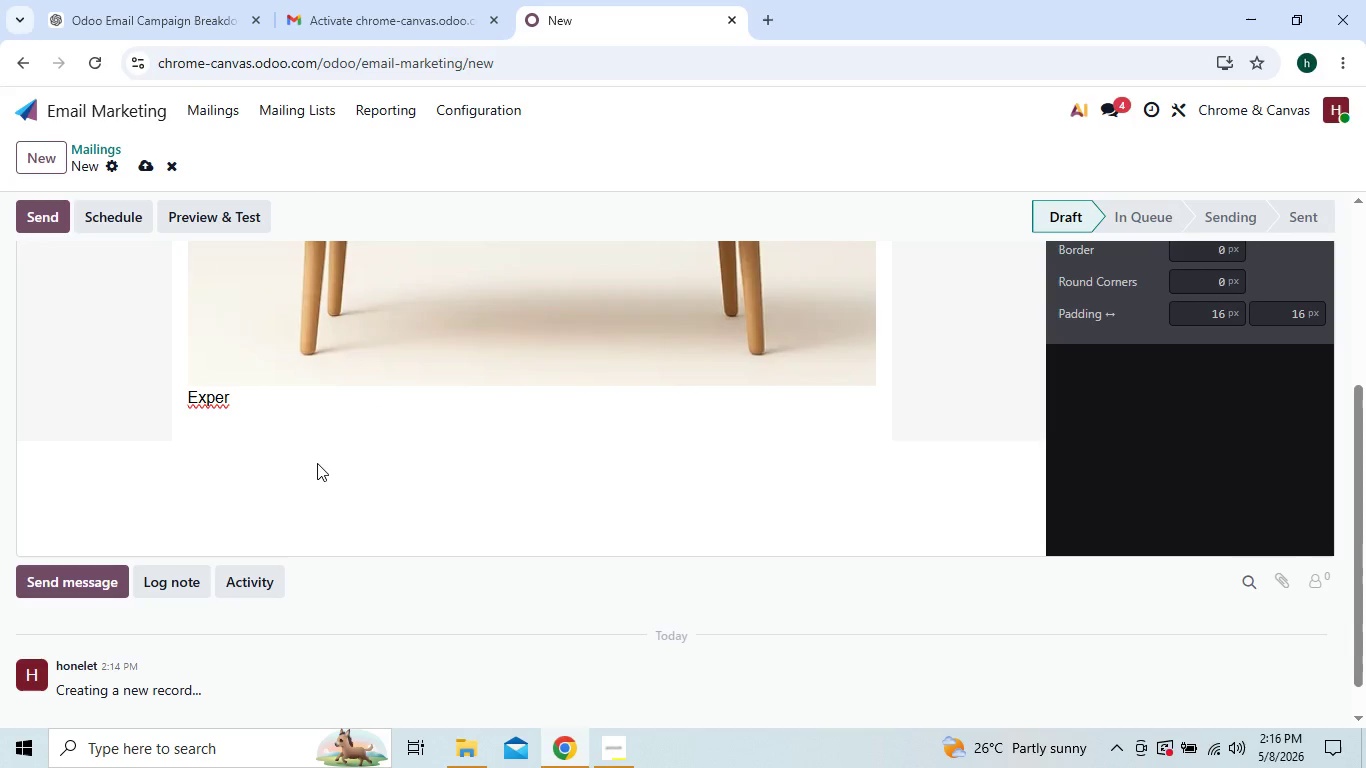 
key(Backspace)
 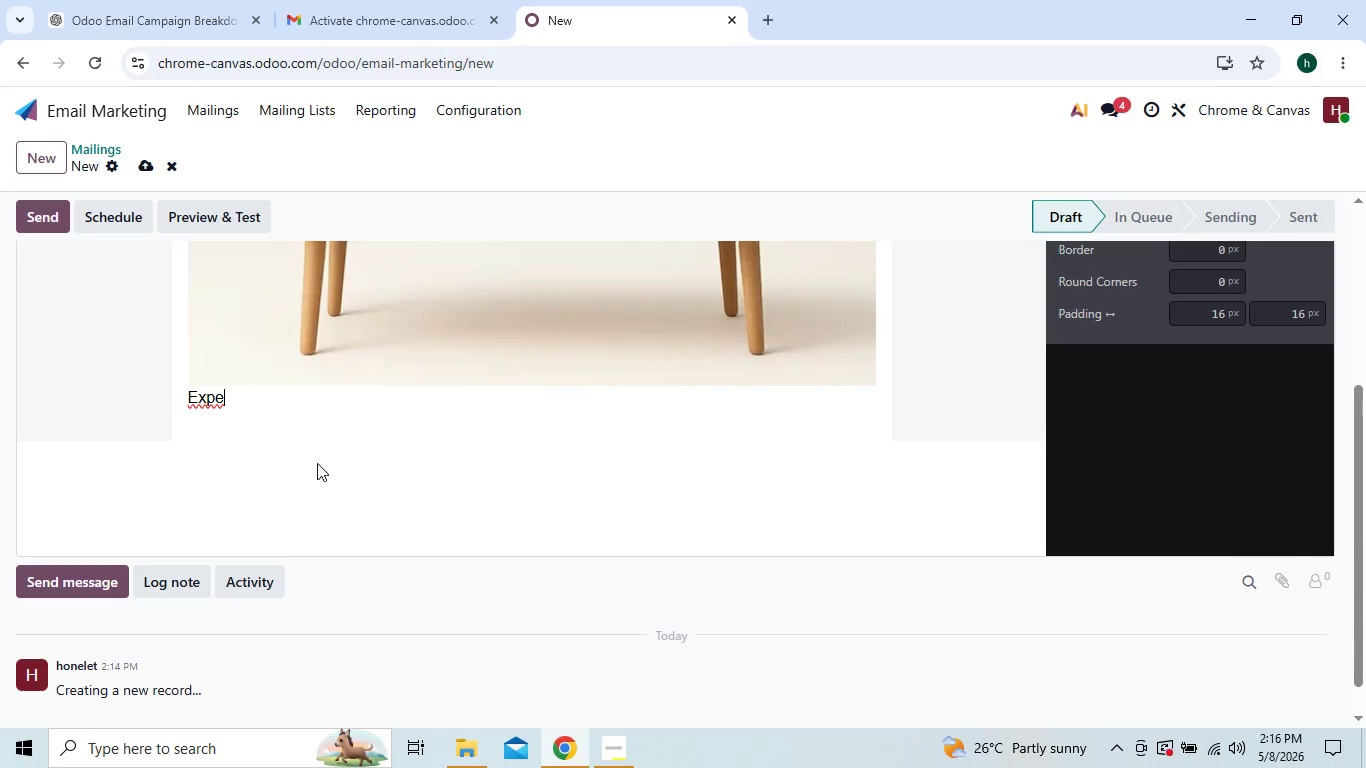 
key(Backspace)
 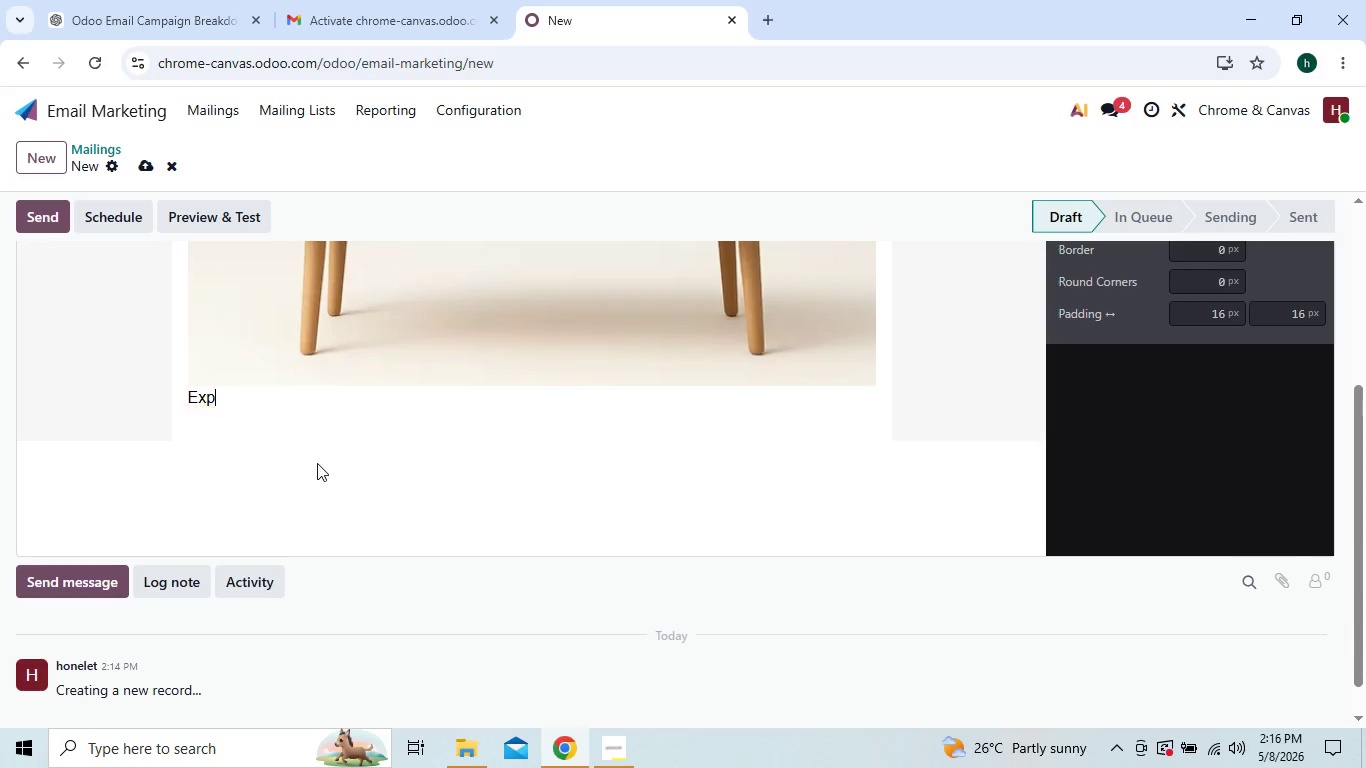 
key(Backspace)
 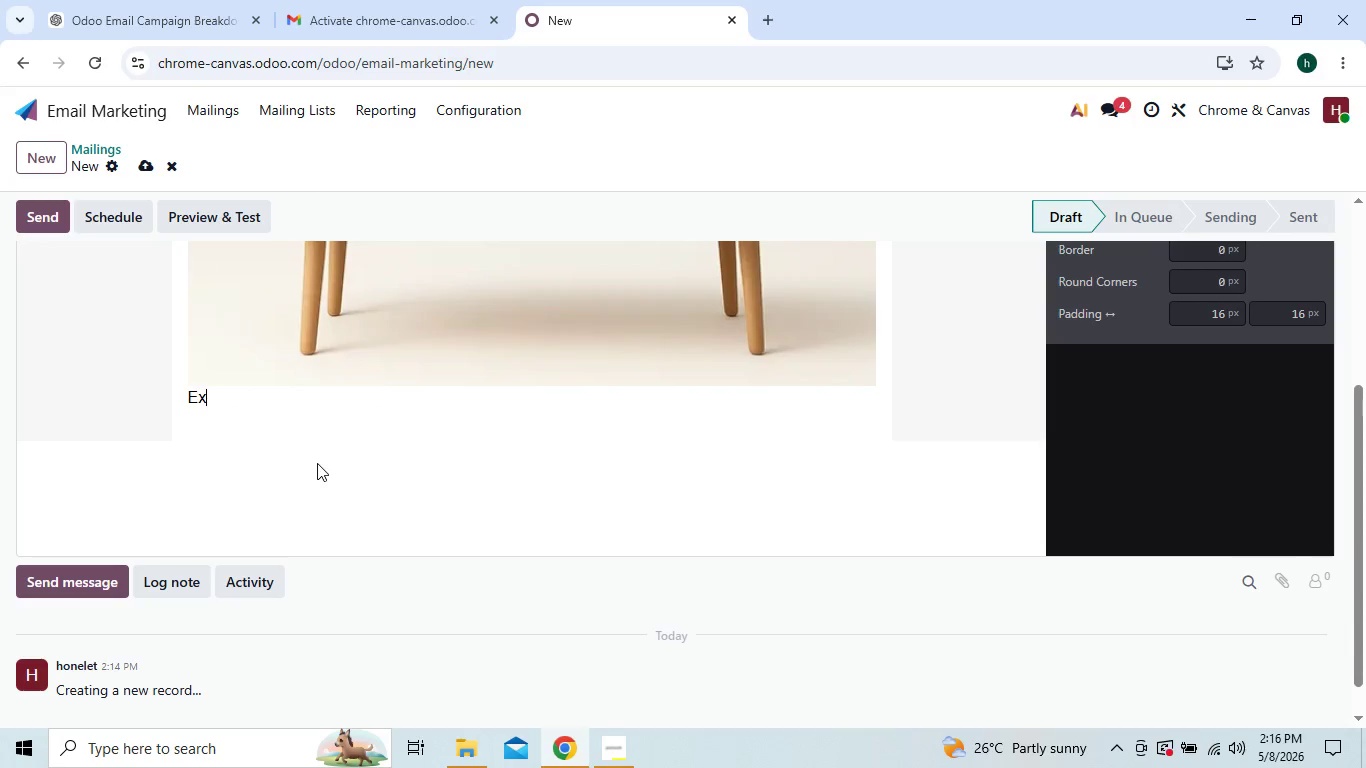 
key(Backspace)
 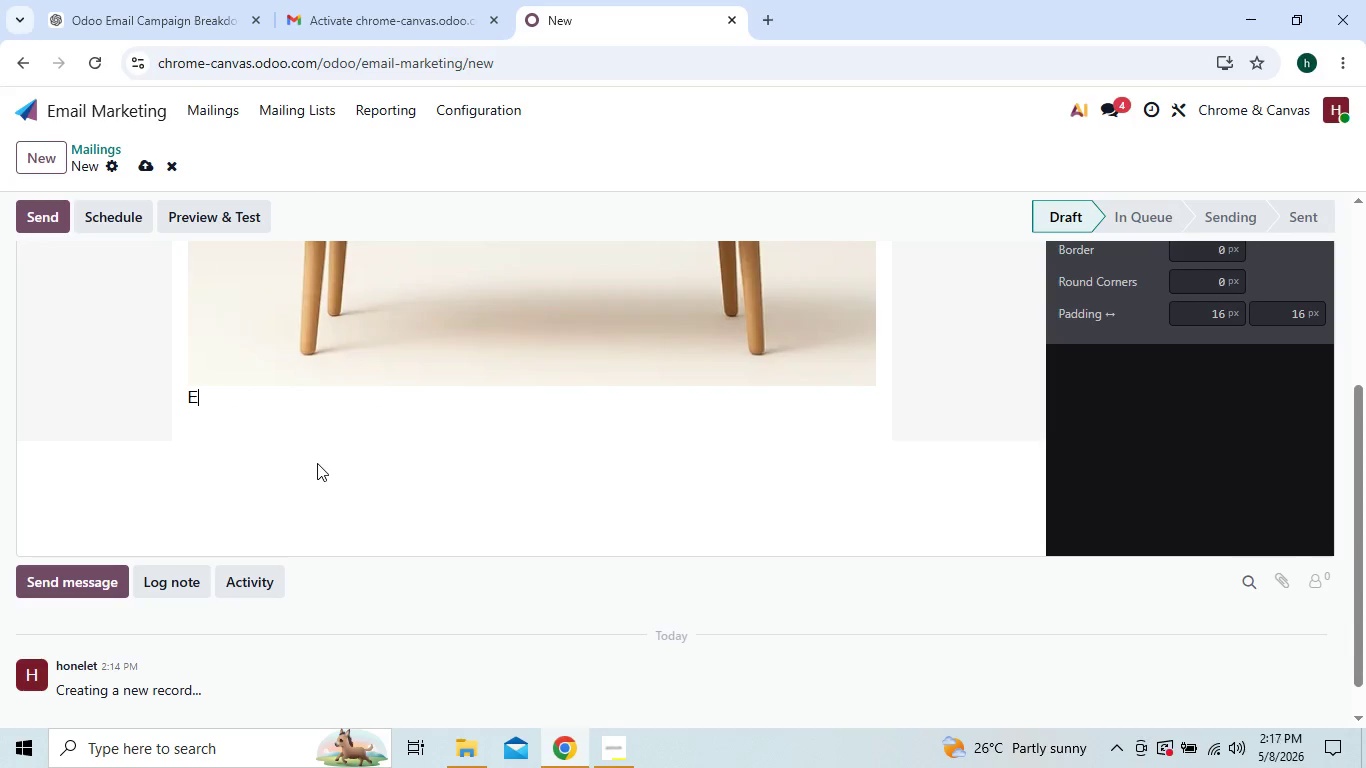 
key(Backspace)
 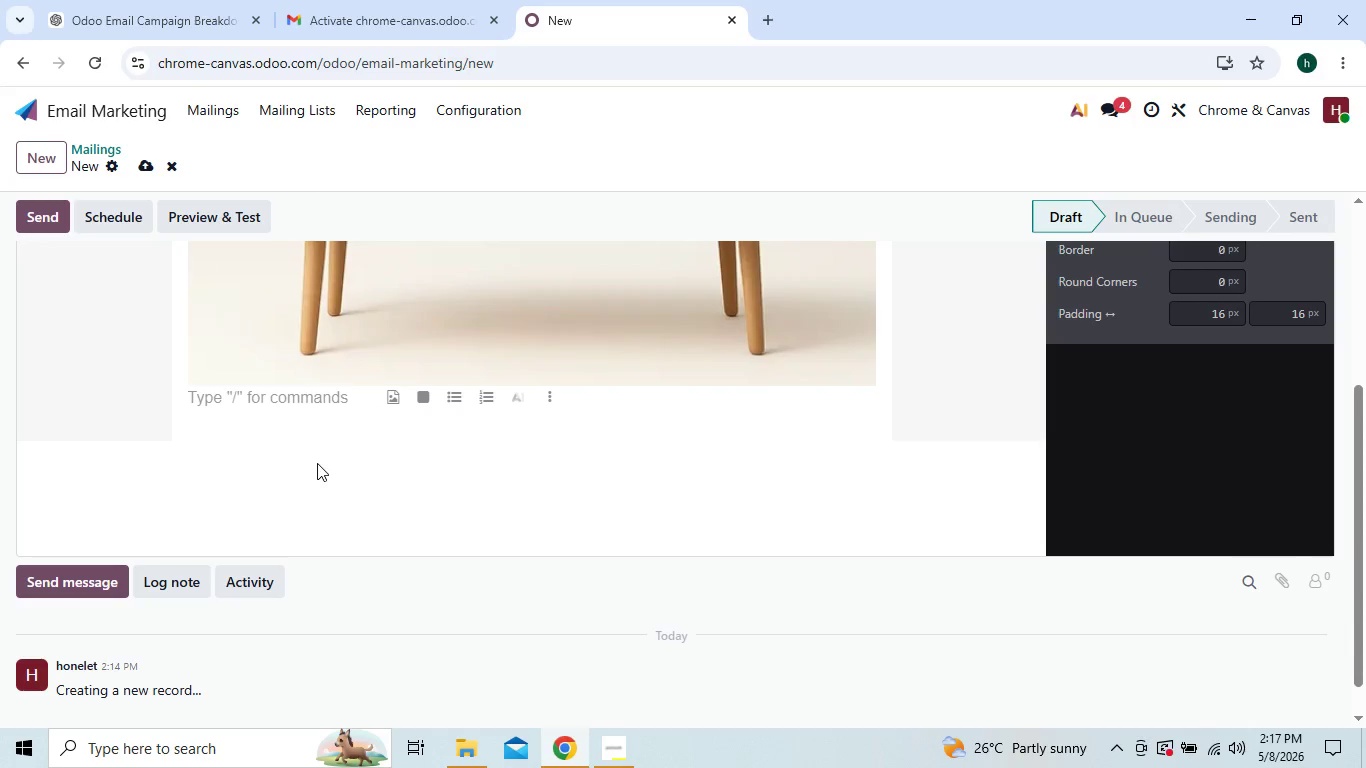 
key(Shift+ShiftRight)
 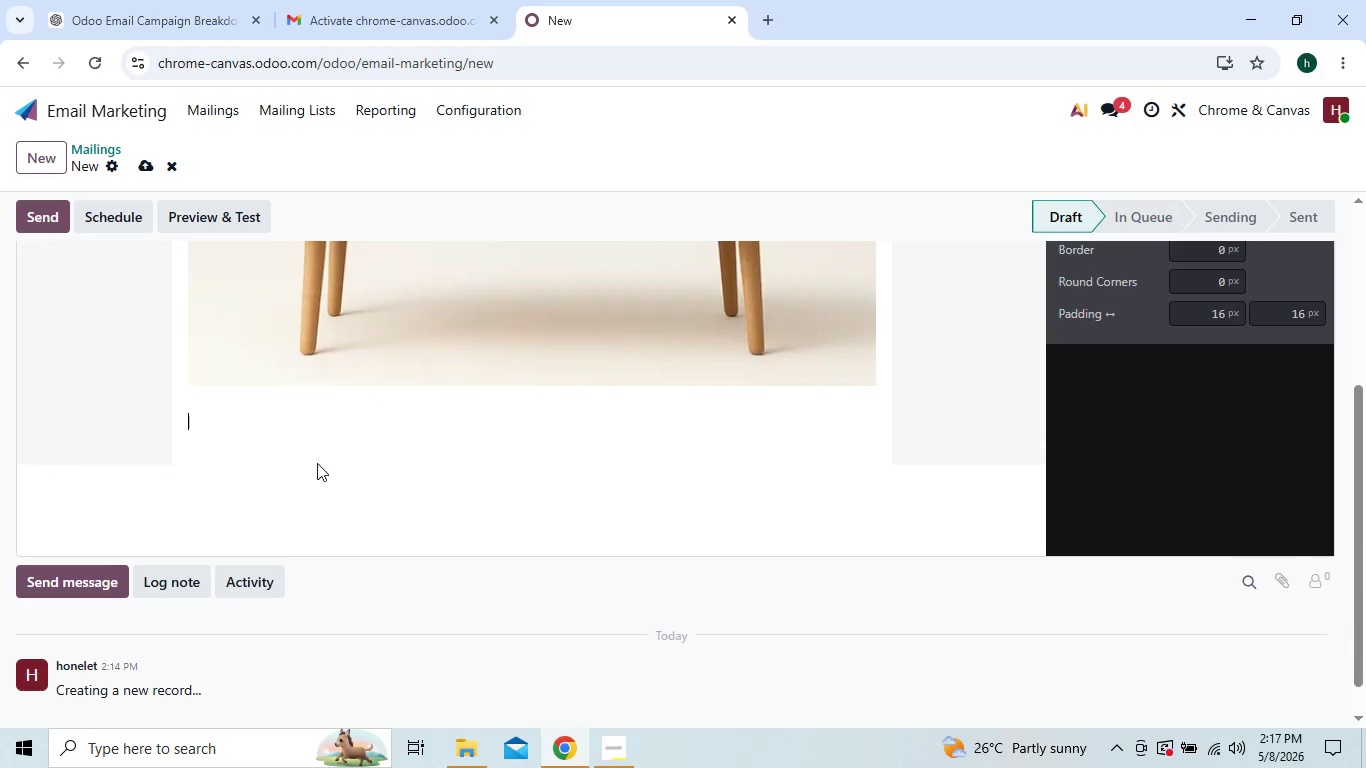 
key(Shift+Enter)
 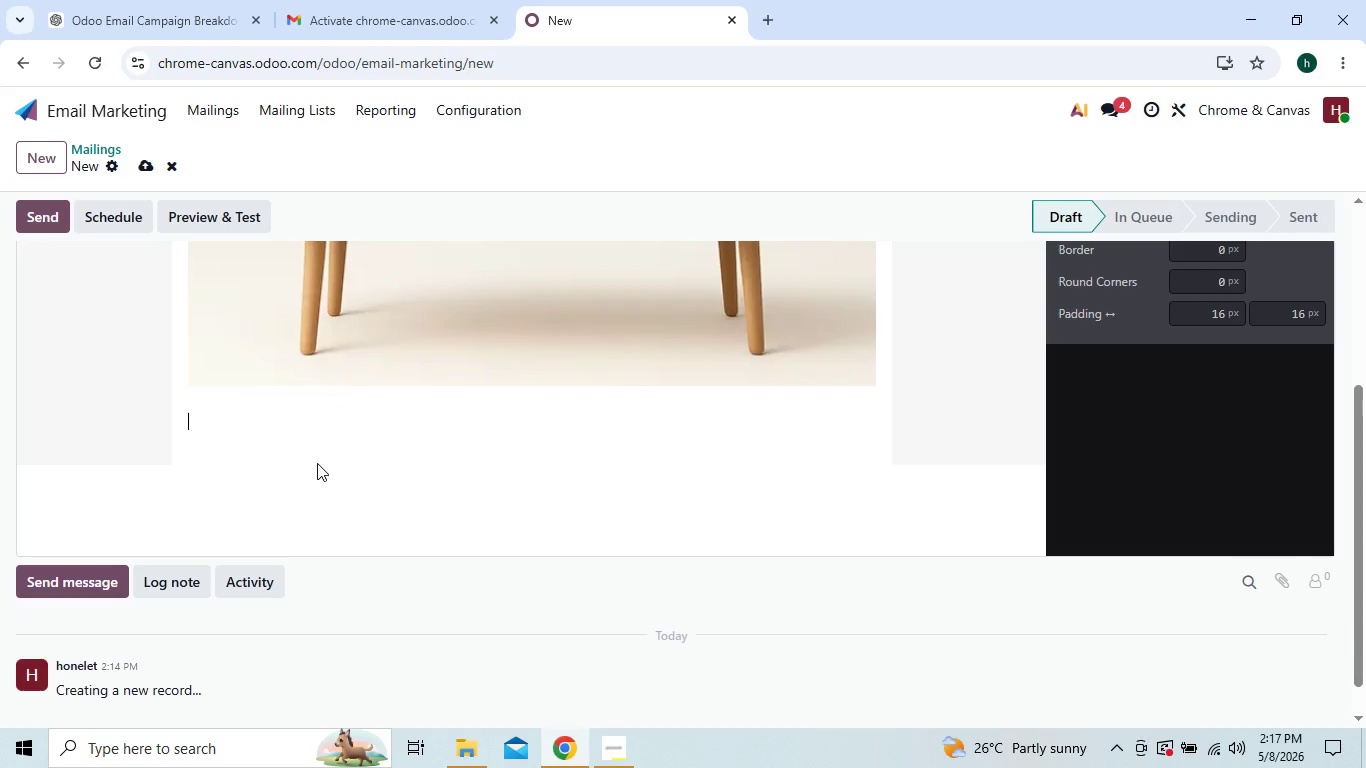 
type(Hello)
 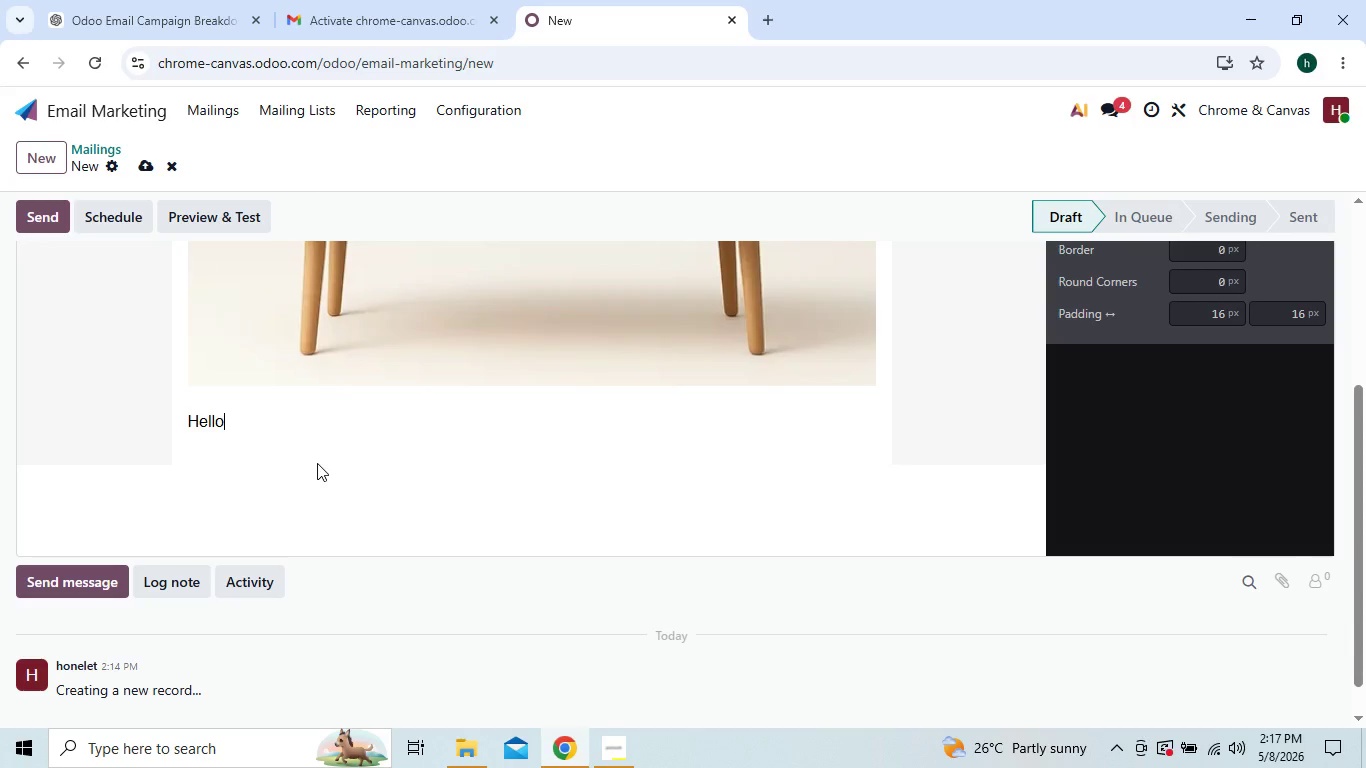 
key(Space)
 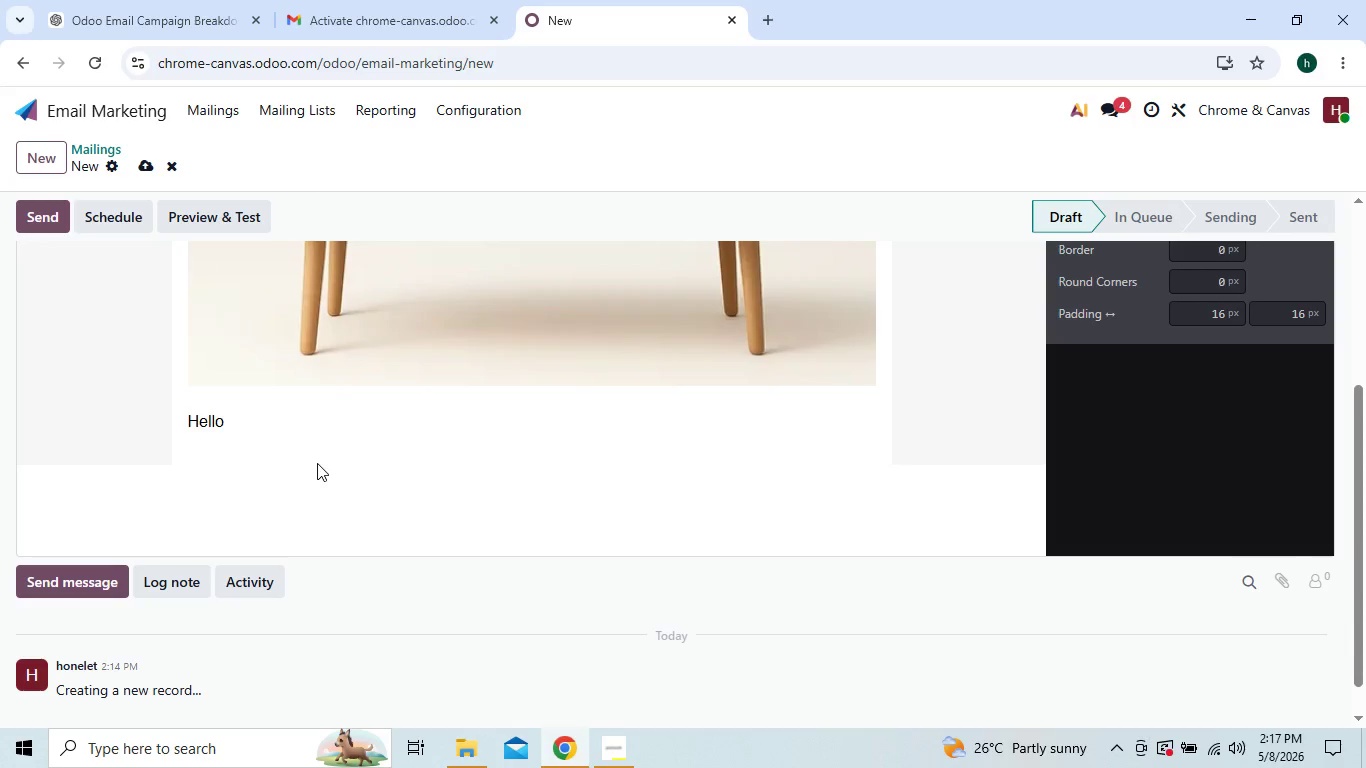 
key(BracketLeft)
 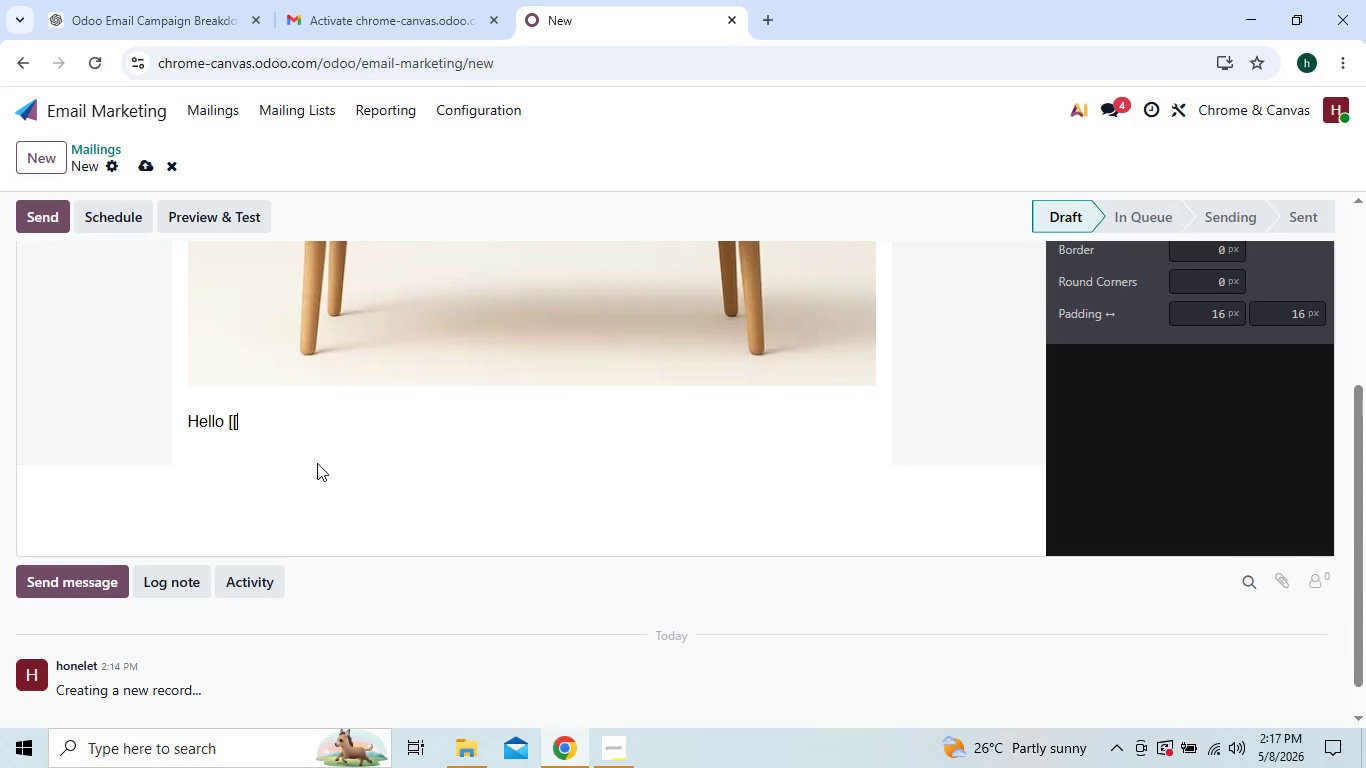 
key(BracketLeft)
 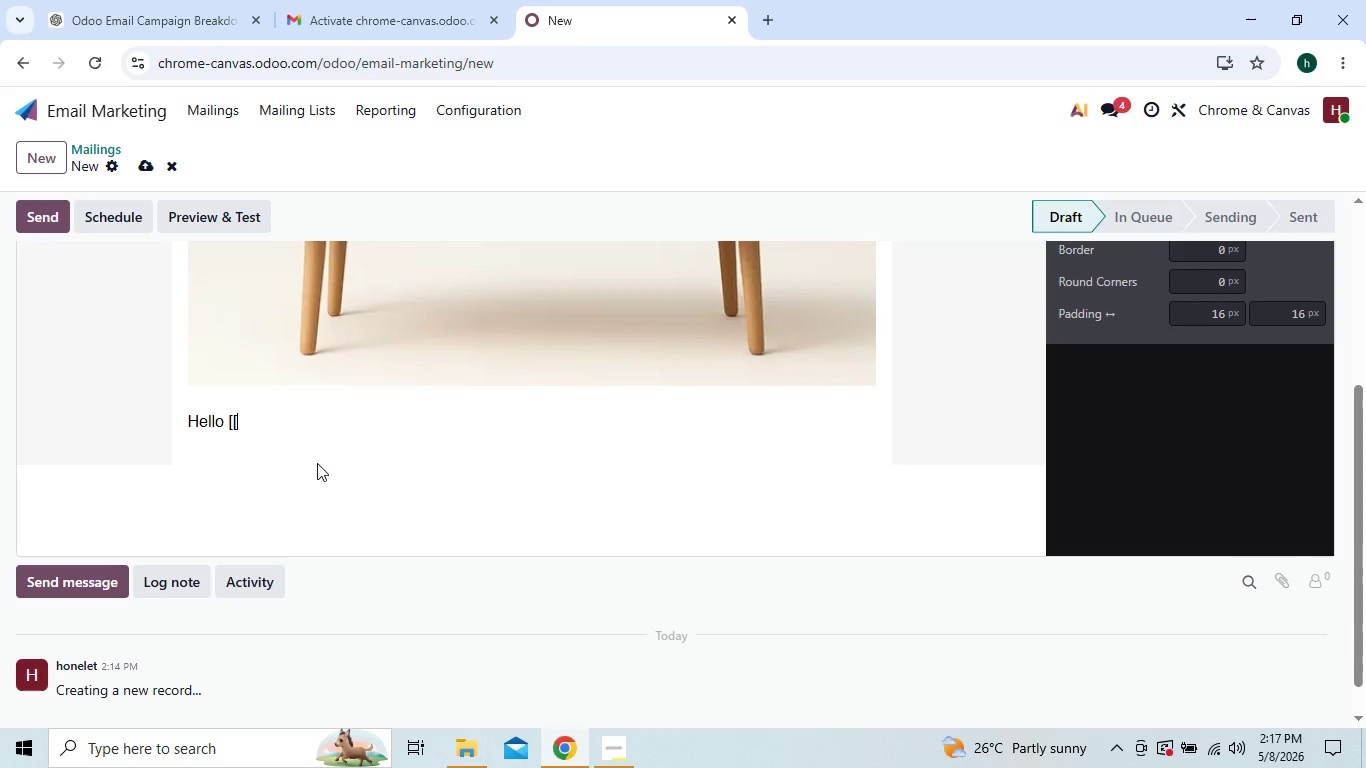 
type(object.name)
 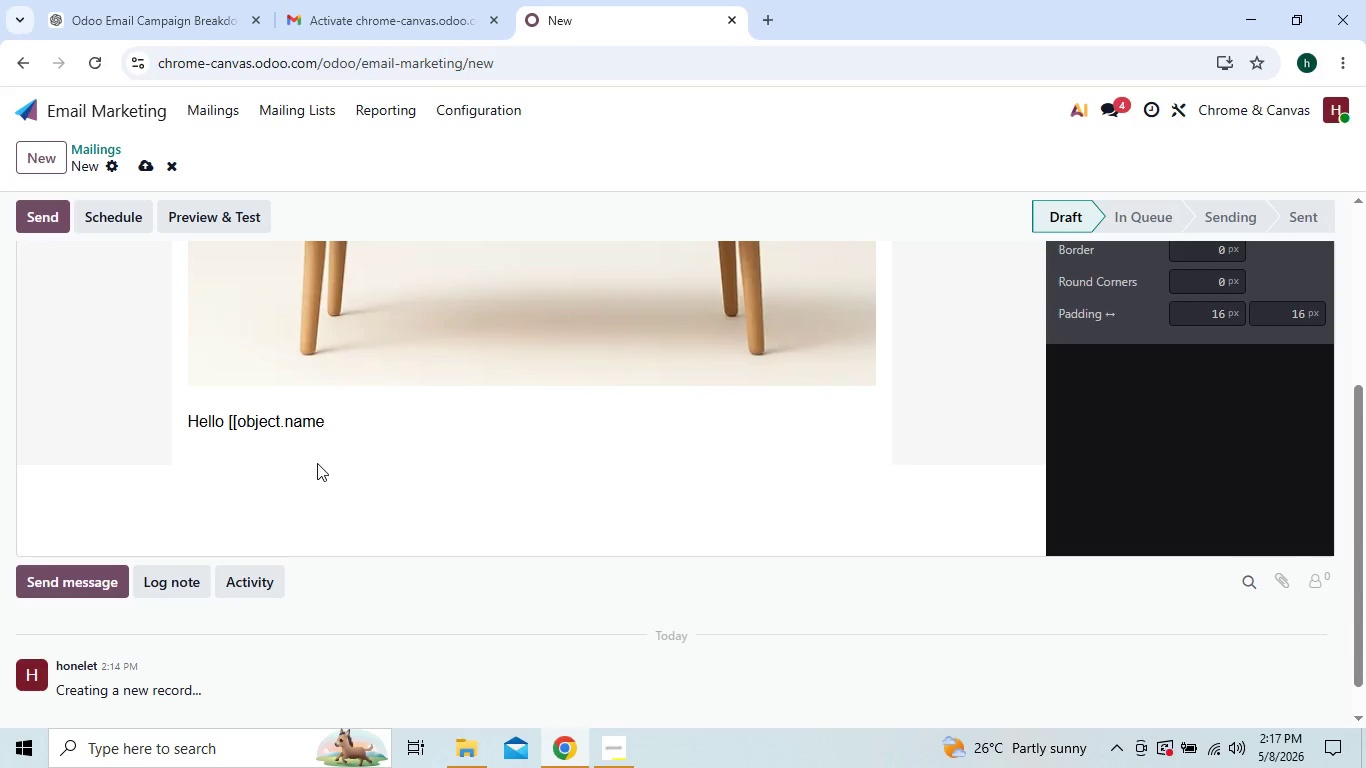 
key(BracketRight)
 